 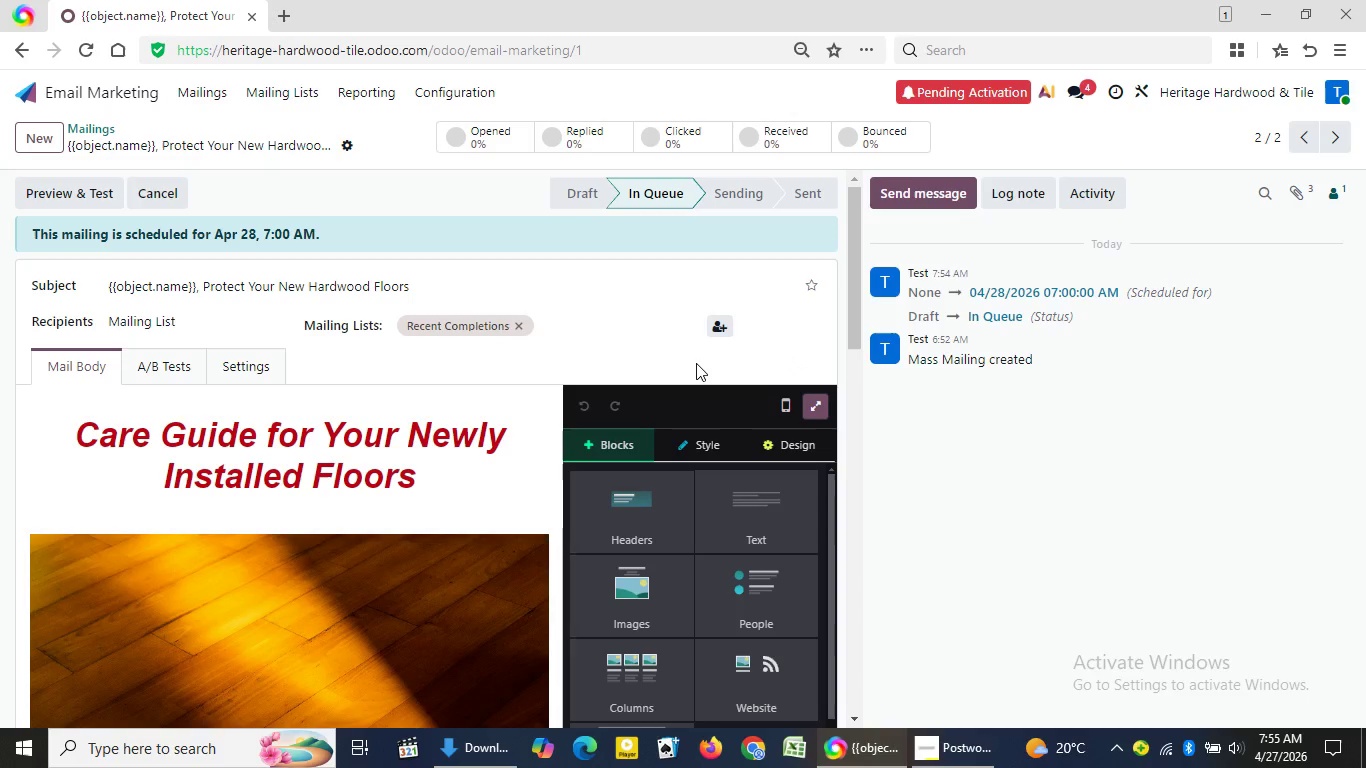 
key(Meta+PrintScreen)
 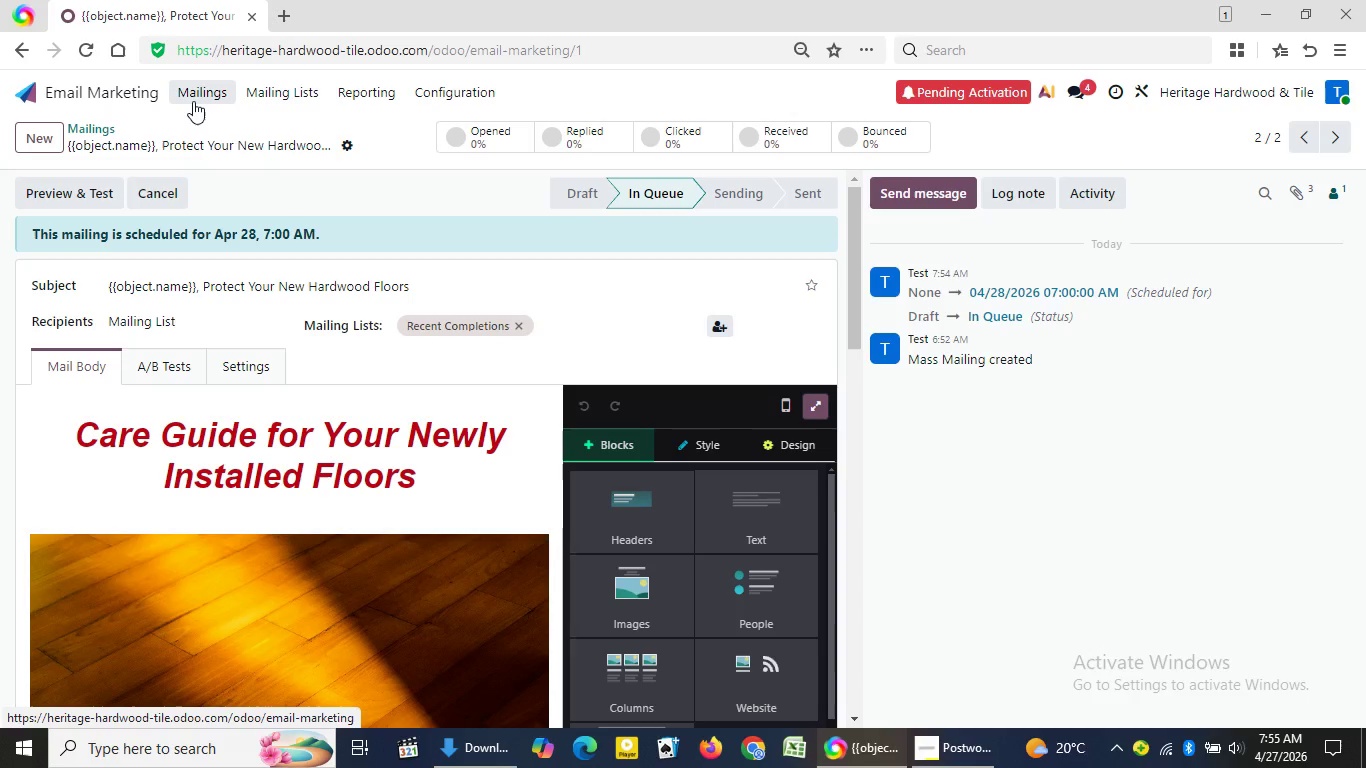 
wait(5.66)
 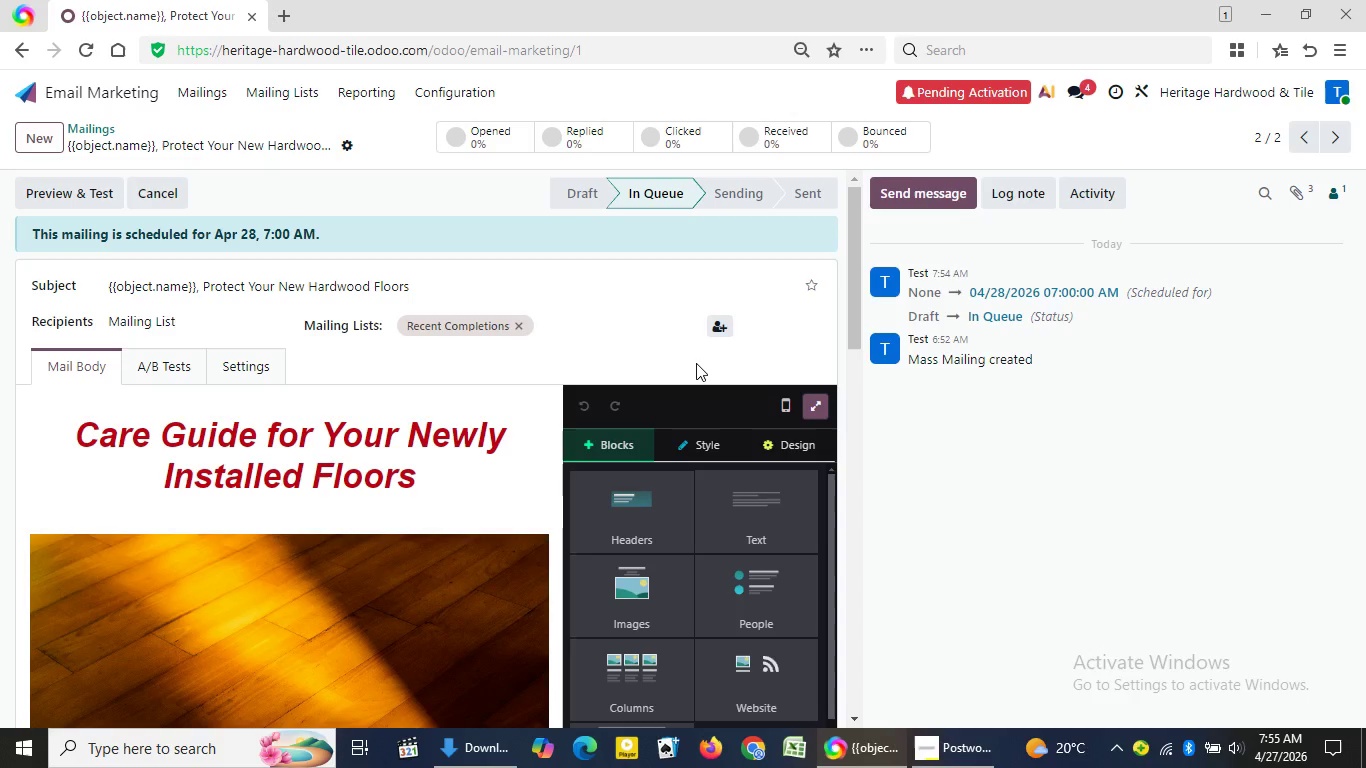 
left_click([193, 101])
 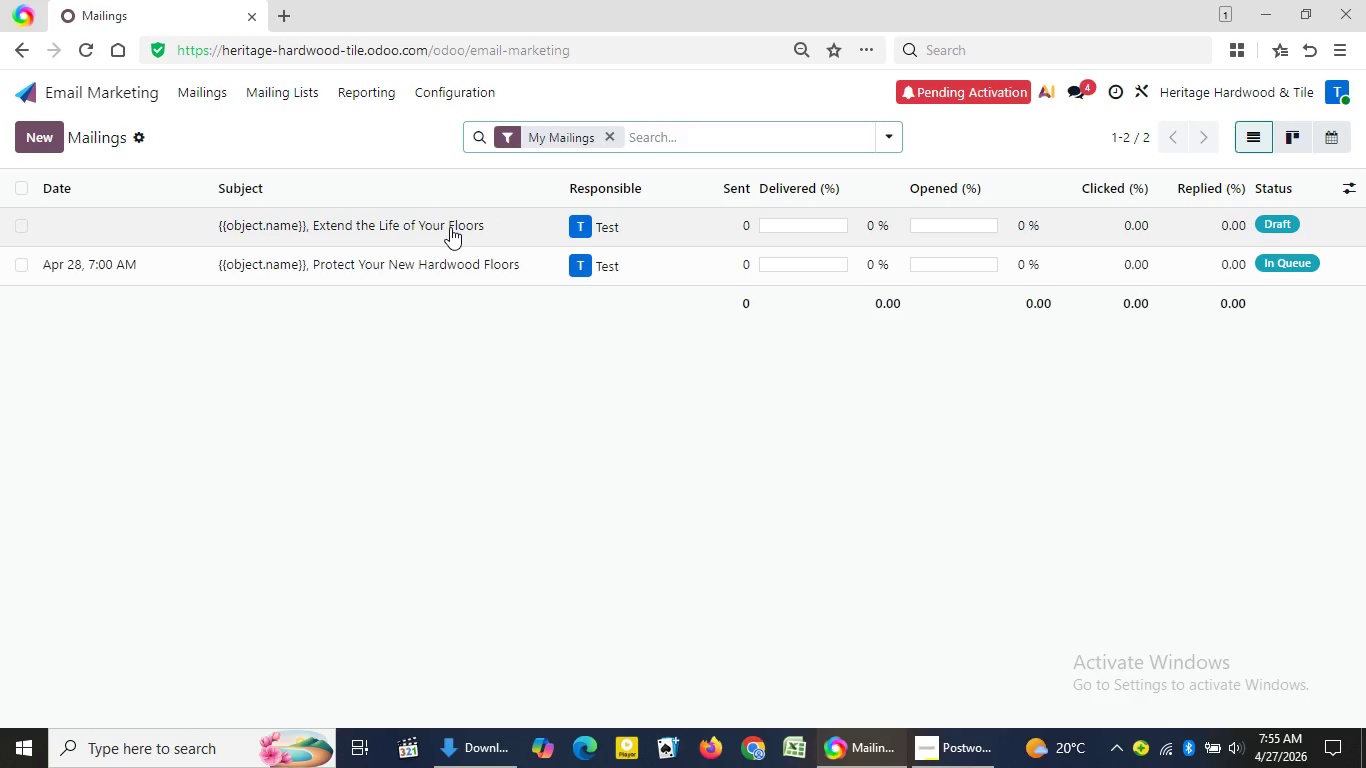 
left_click([450, 227])
 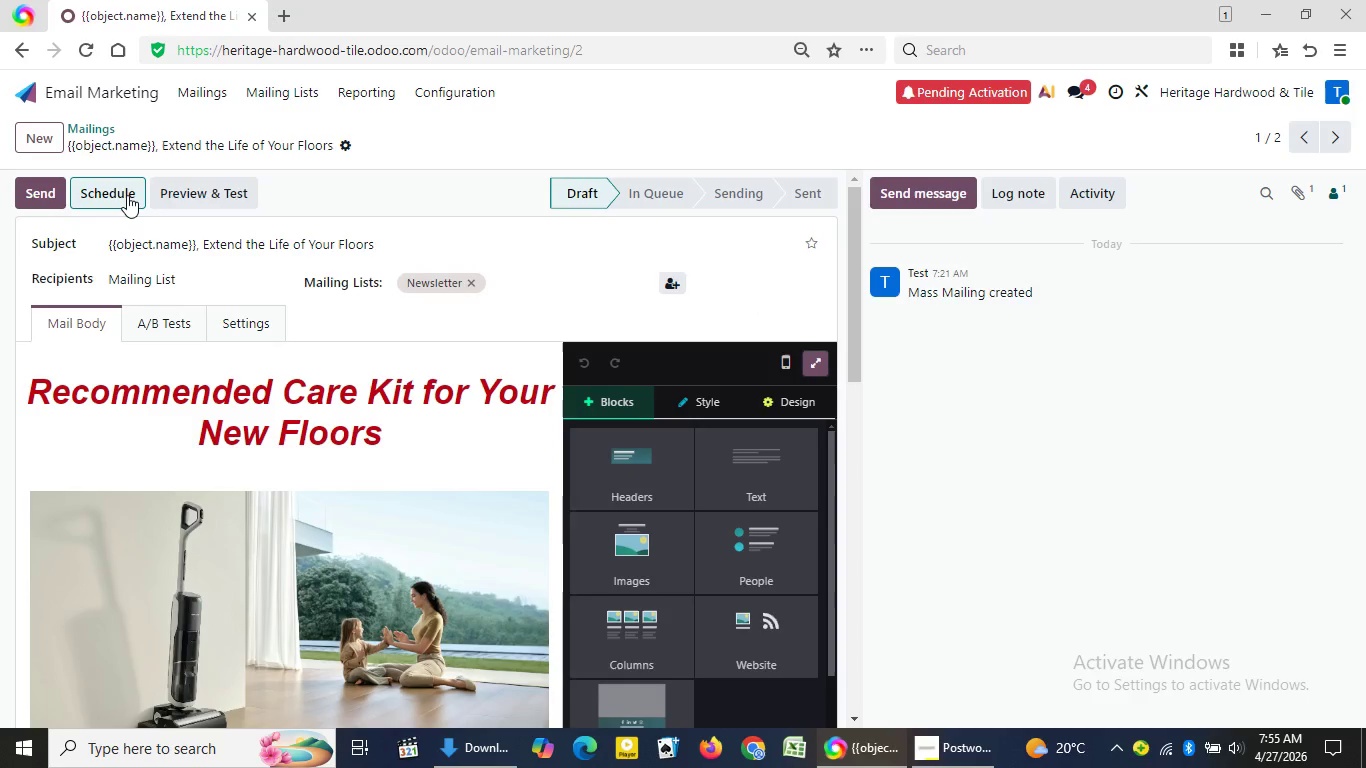 
left_click([127, 195])
 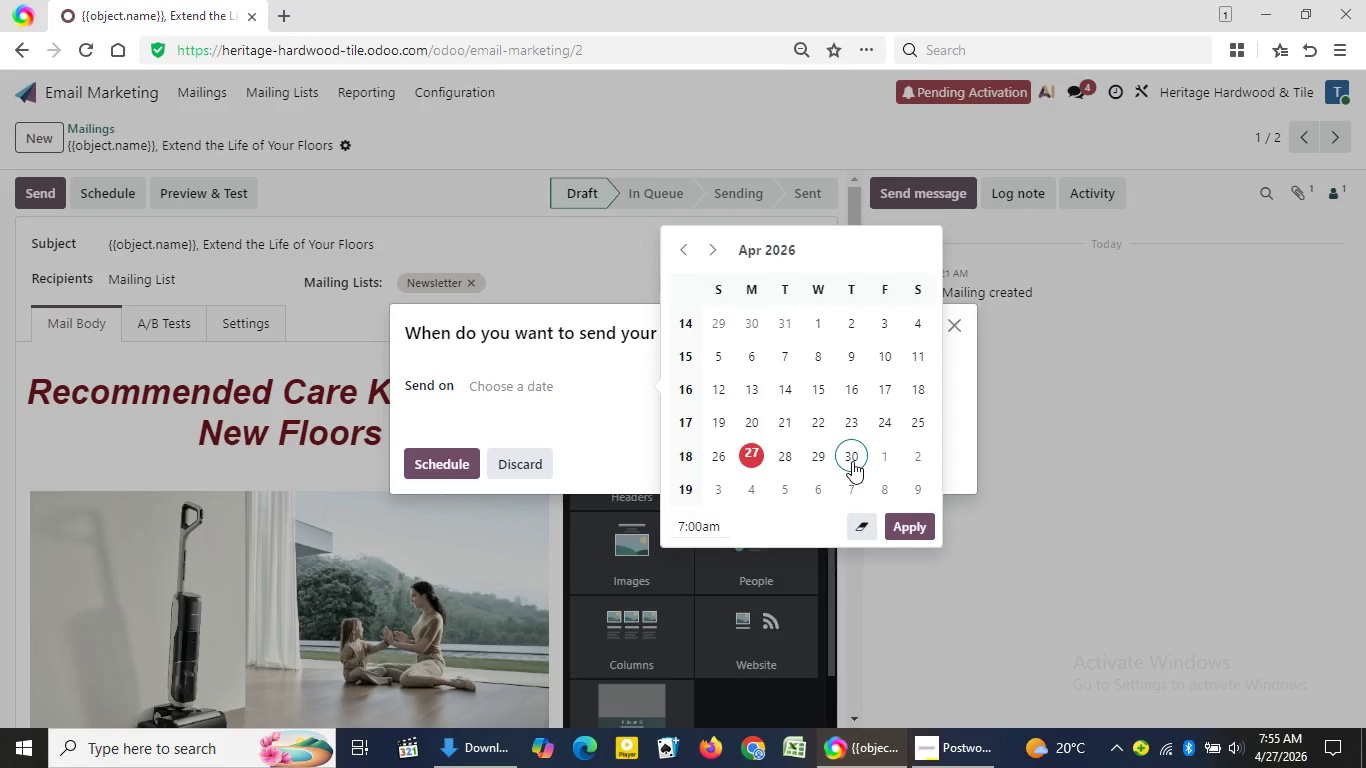 
left_click([852, 461])
 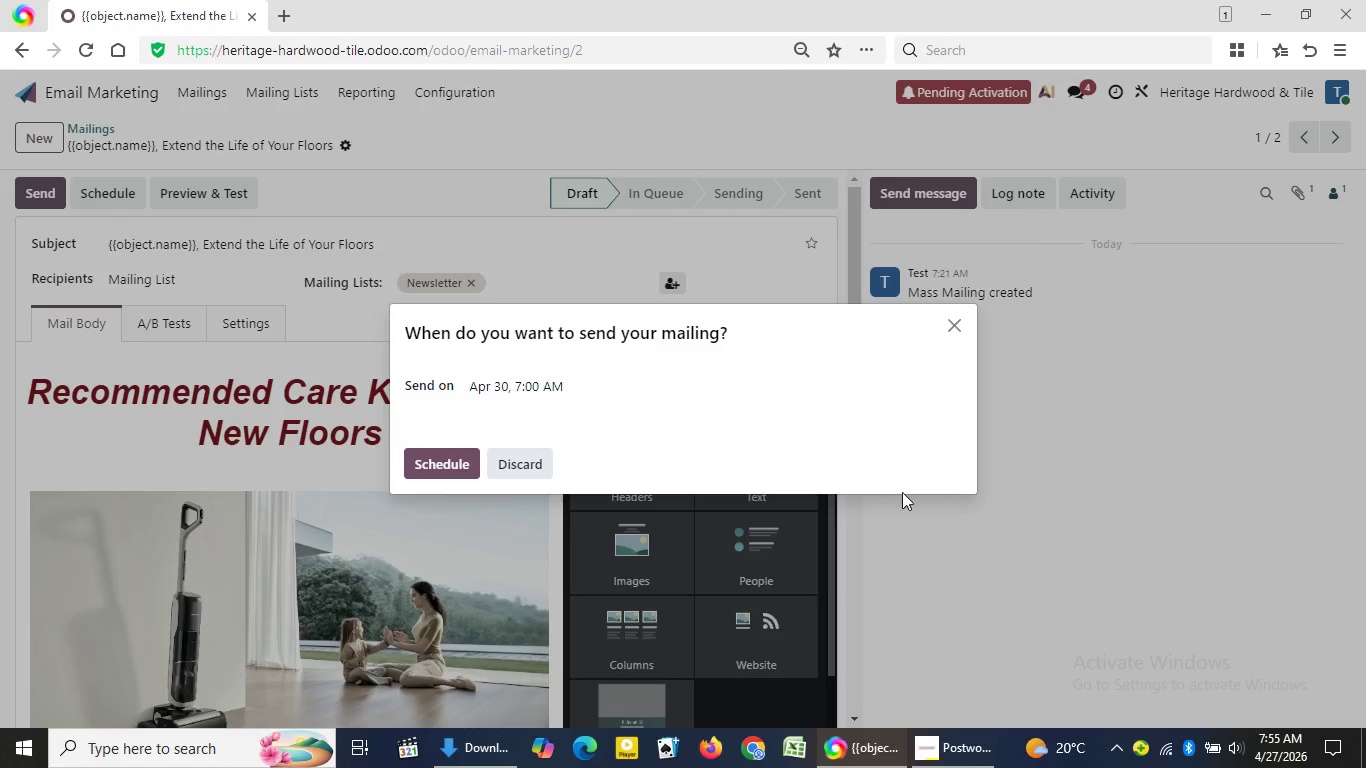 
left_click([918, 520])
 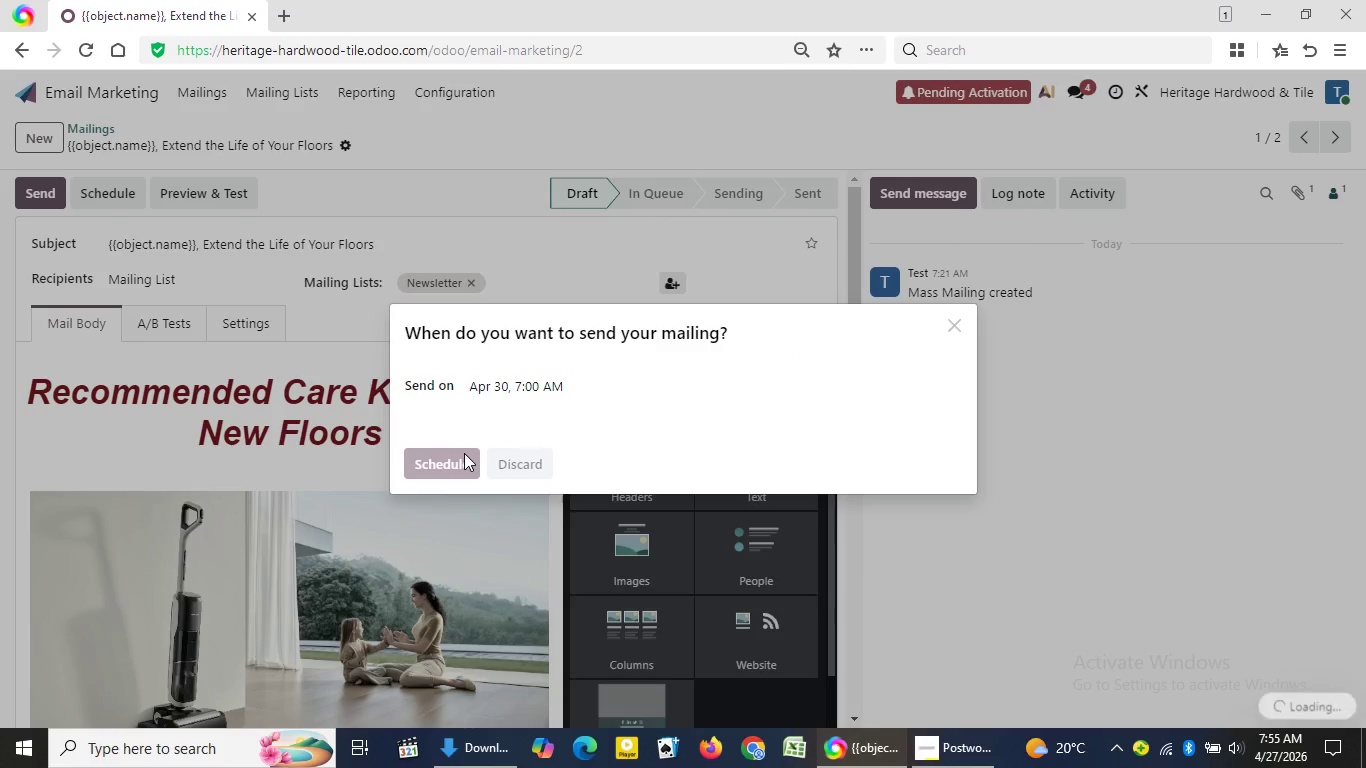 
left_click([464, 453])
 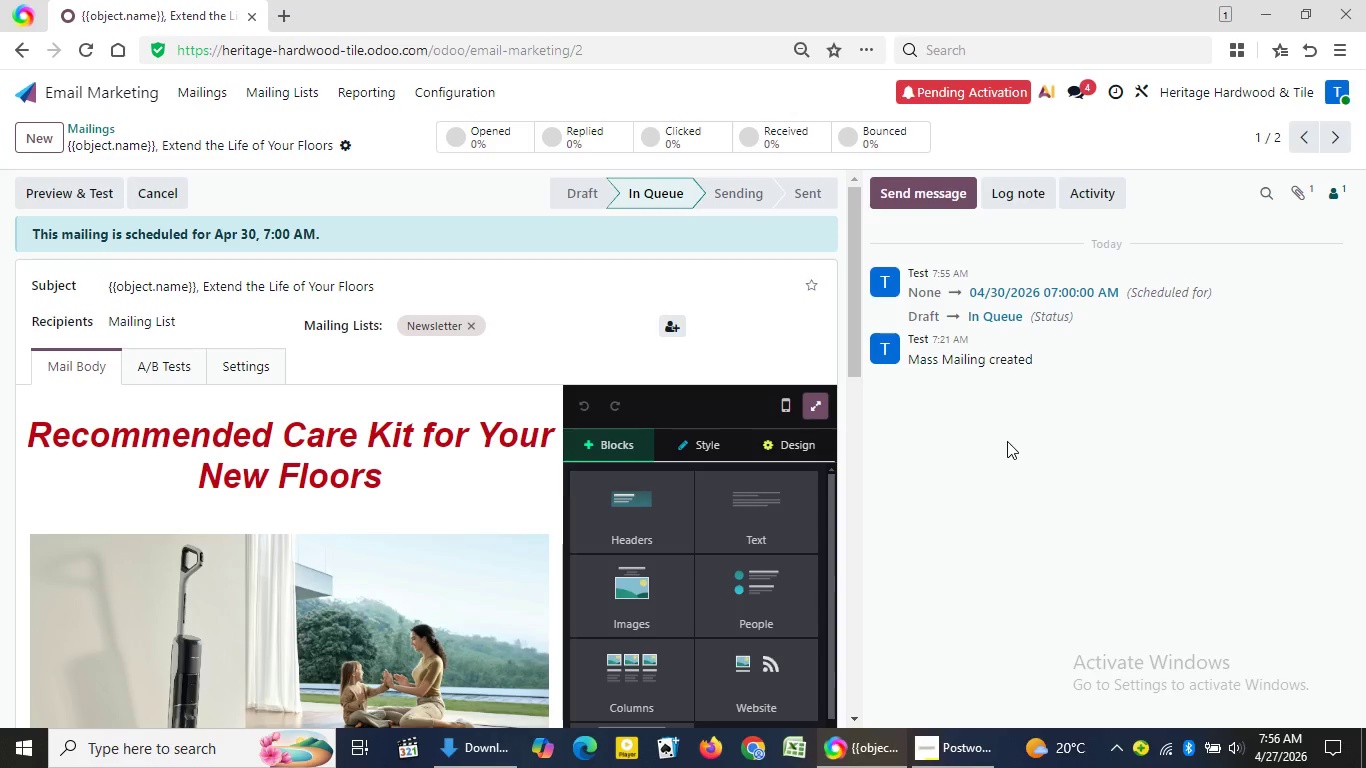 
wait(56.52)
 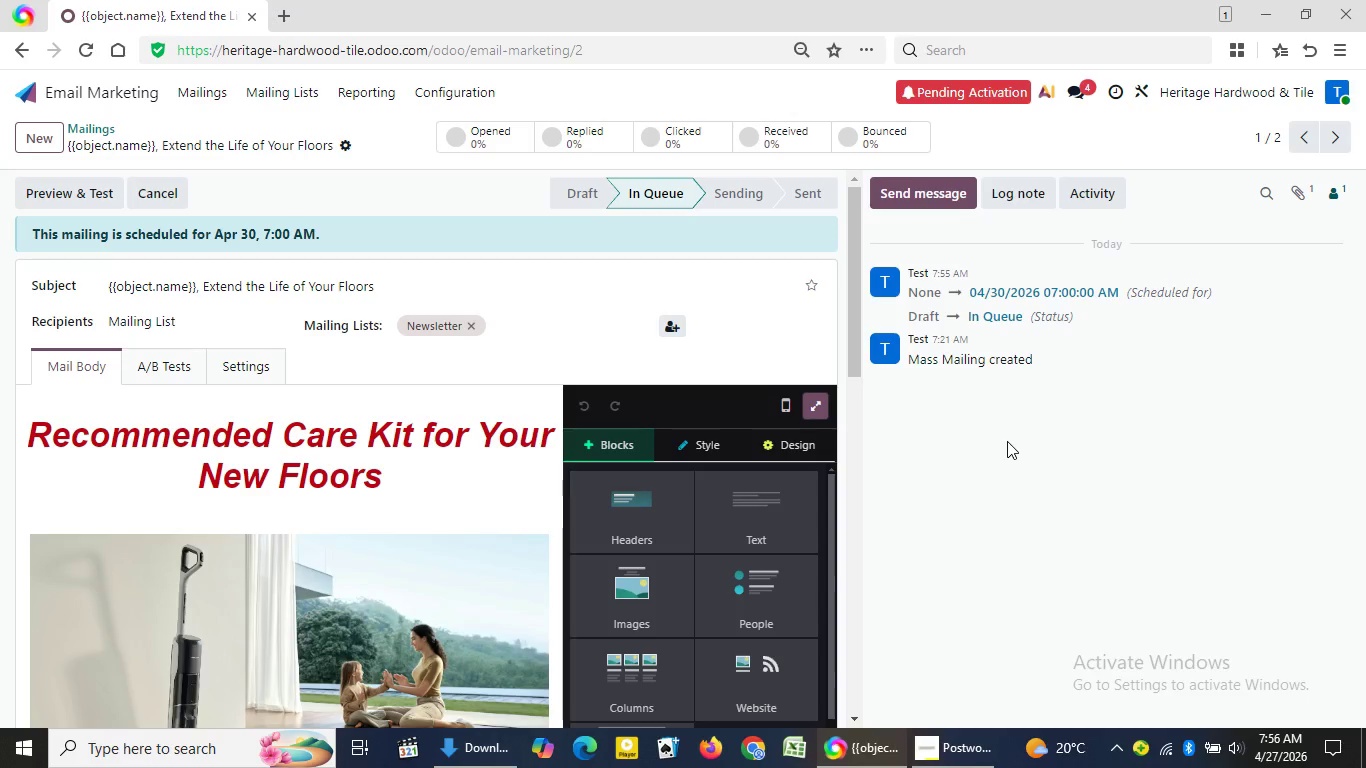 
key(Meta+PrintScreen)
 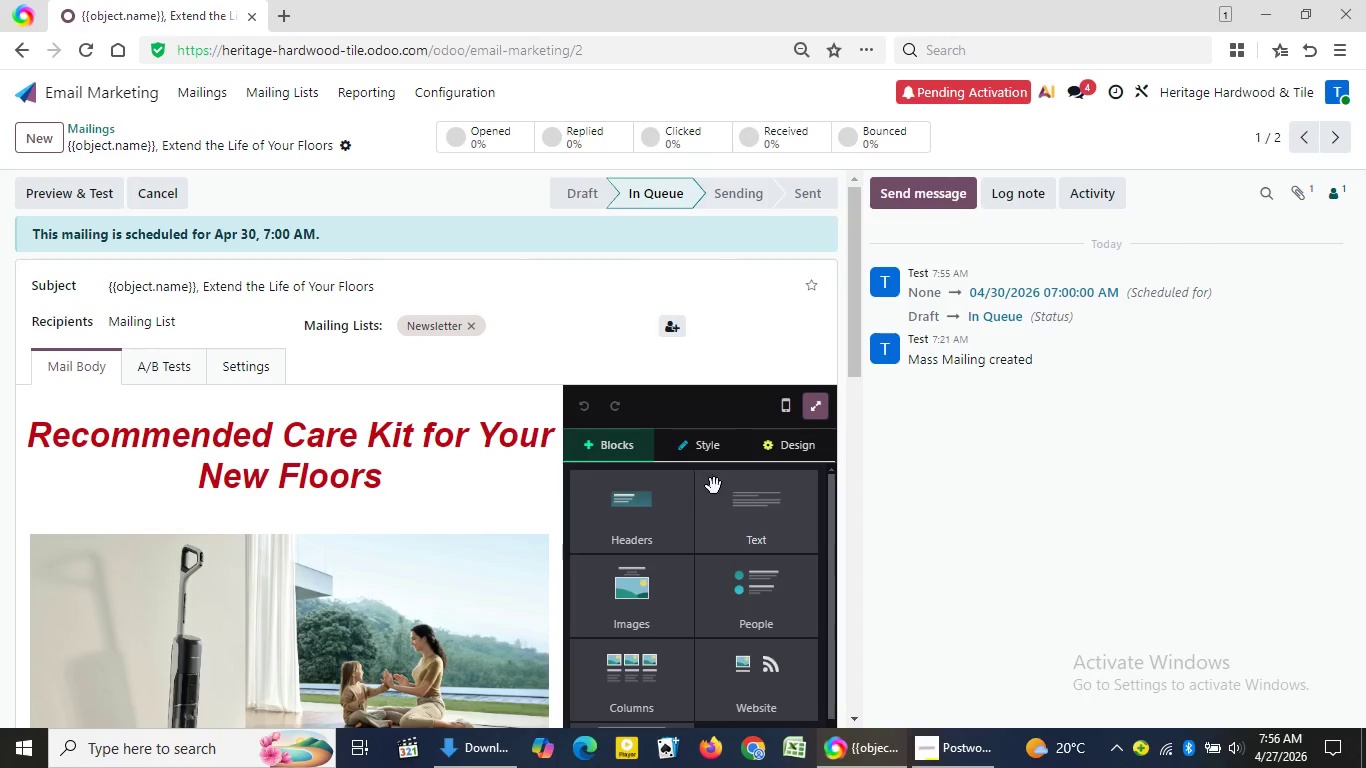 
wait(12.25)
 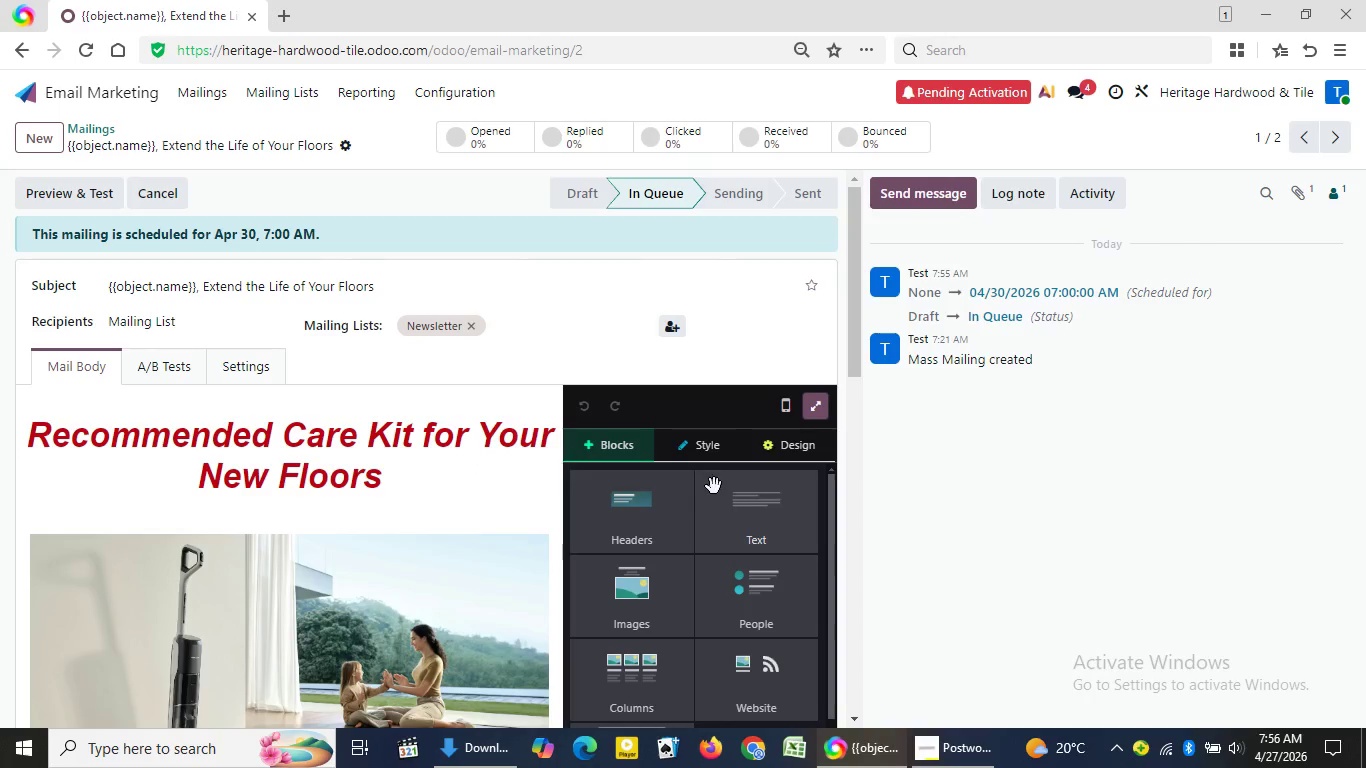 
left_click([501, 752])
 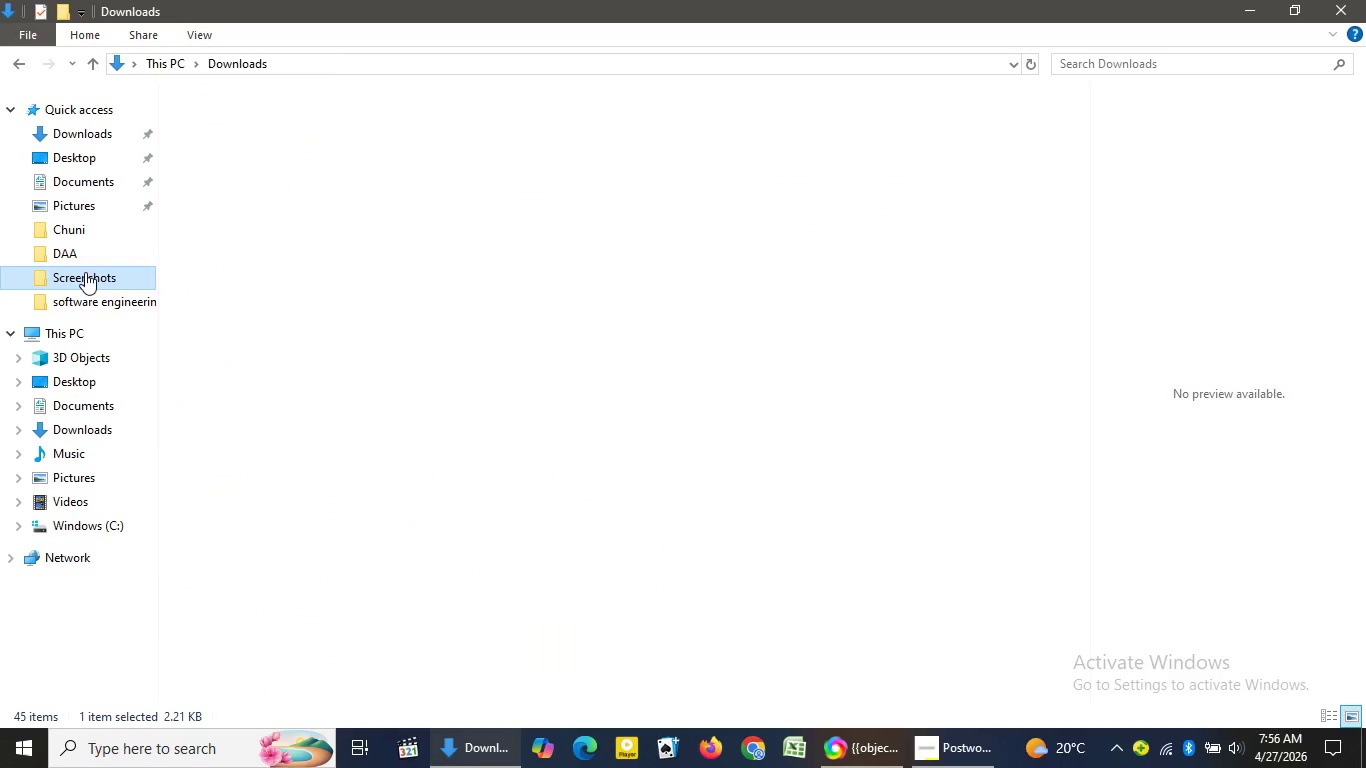 
double_click([85, 272])
 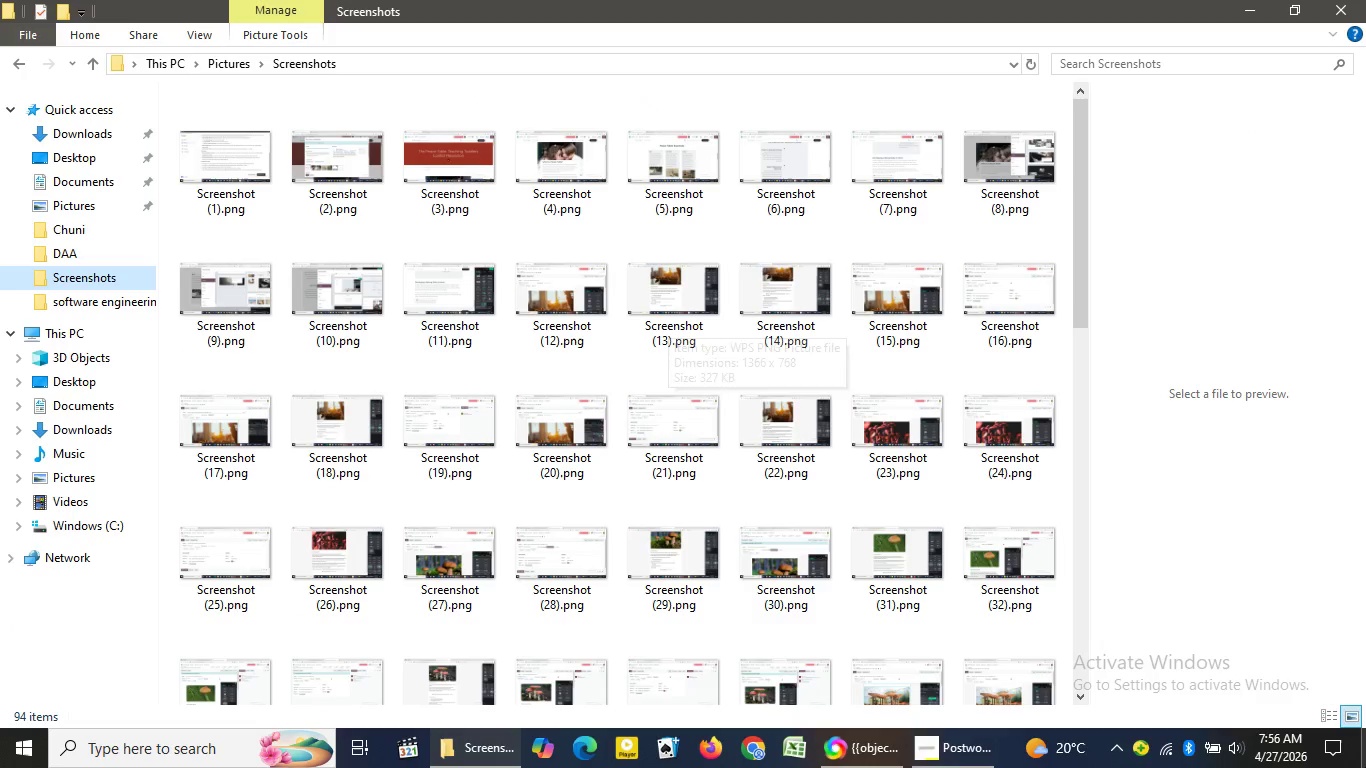 
mouse_move([1349, 764])
 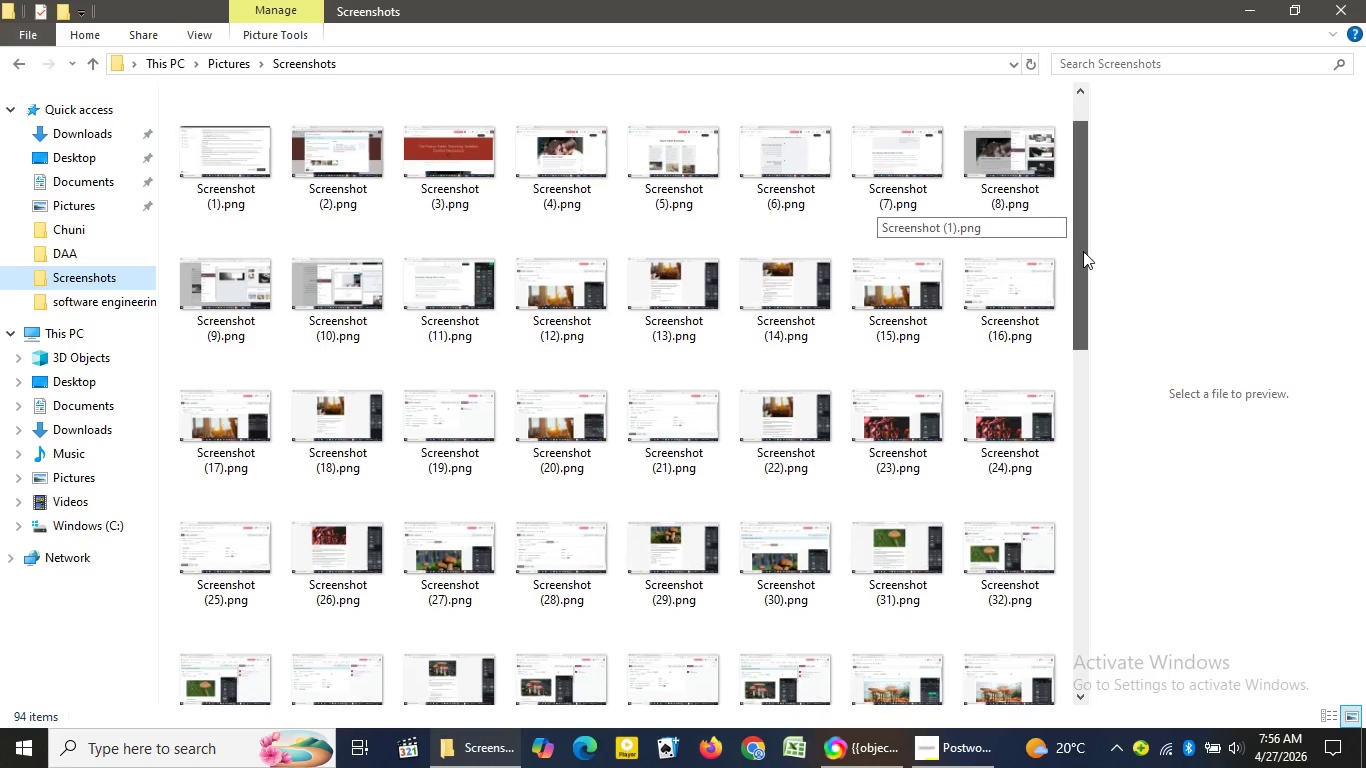 
left_click_drag(start_coordinate=[1075, 217], to_coordinate=[1089, 640])
 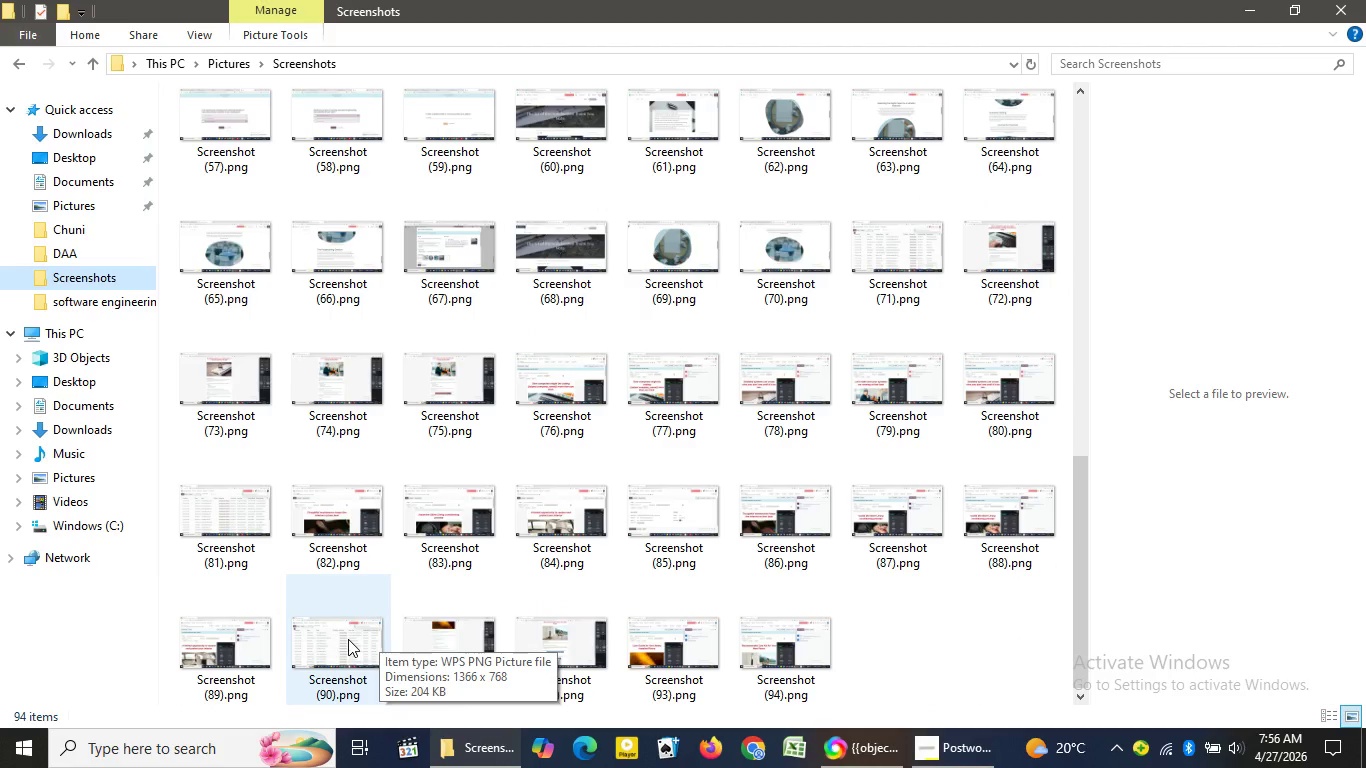 
left_click([348, 639])
 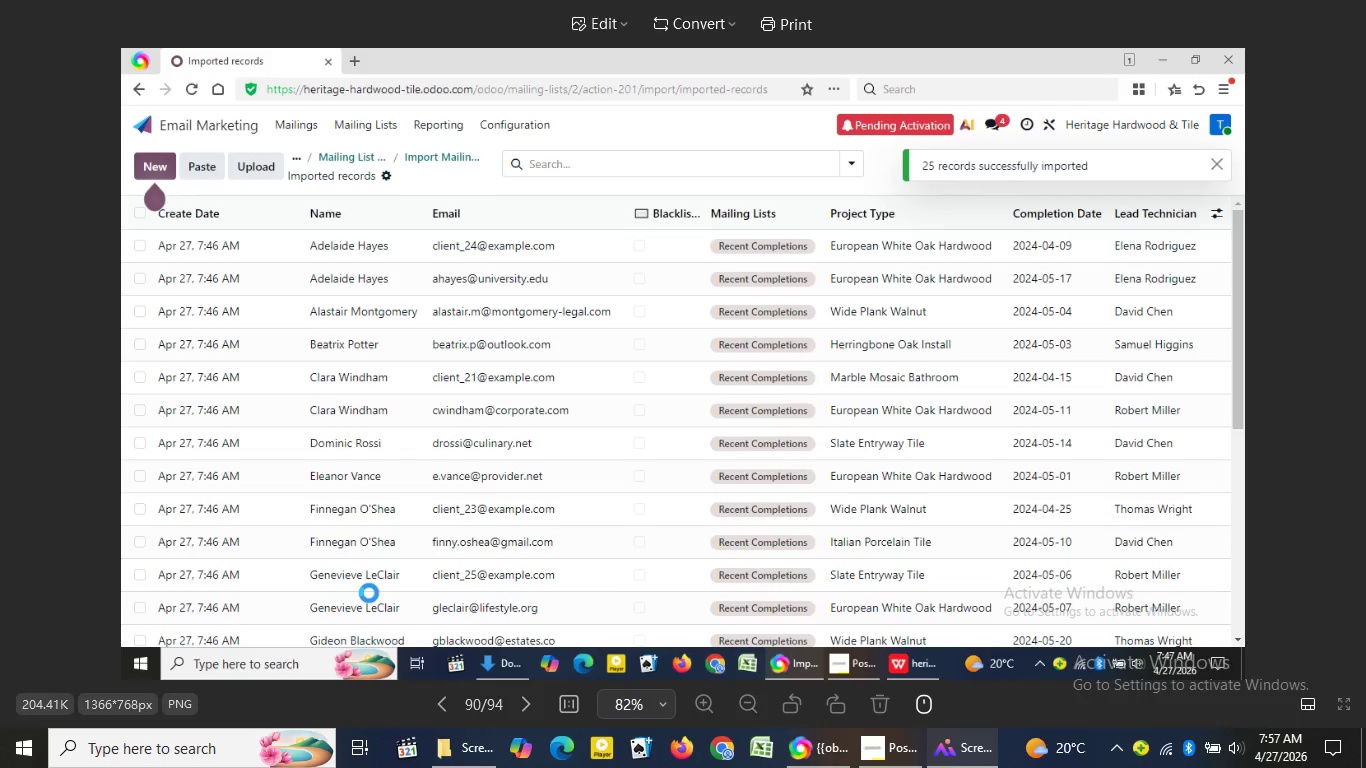 
wait(13.22)
 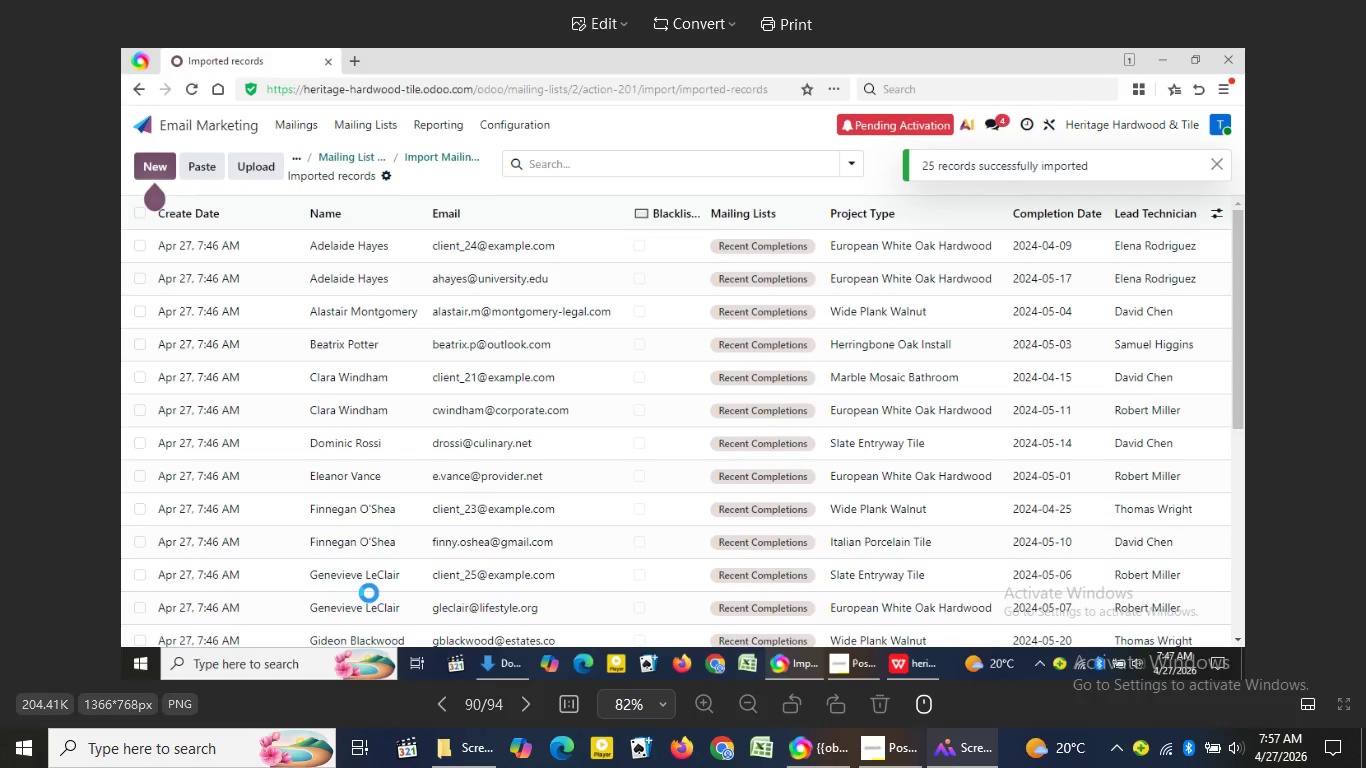 
left_click([883, 746])
 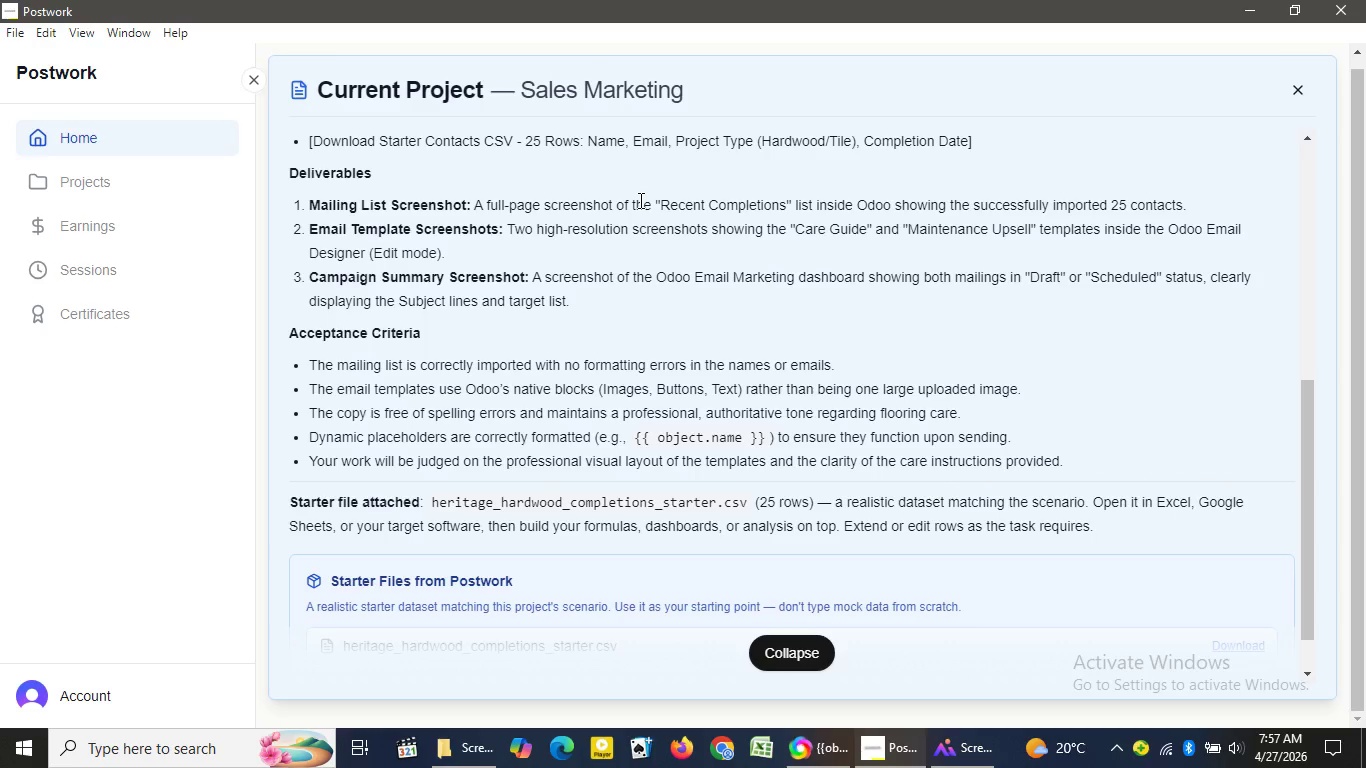 
wait(20.41)
 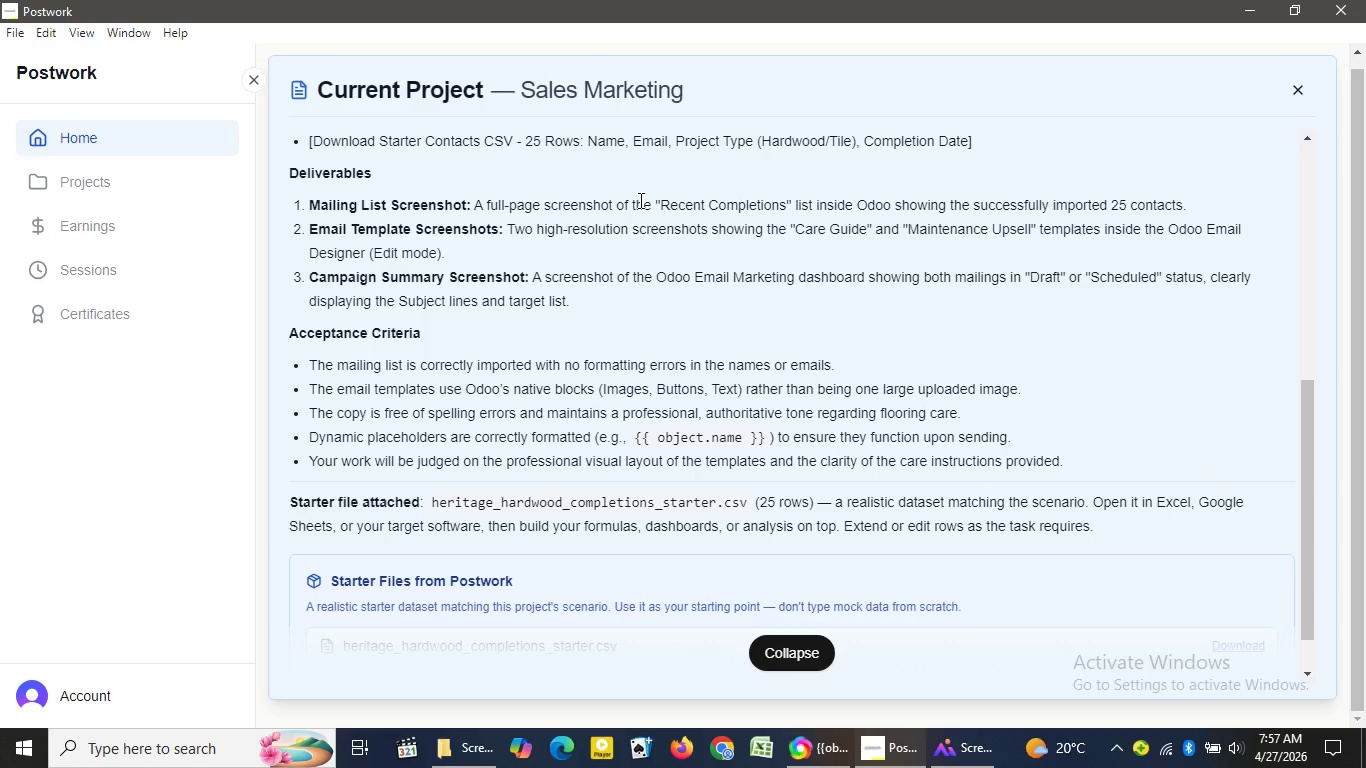 
left_click([971, 747])
 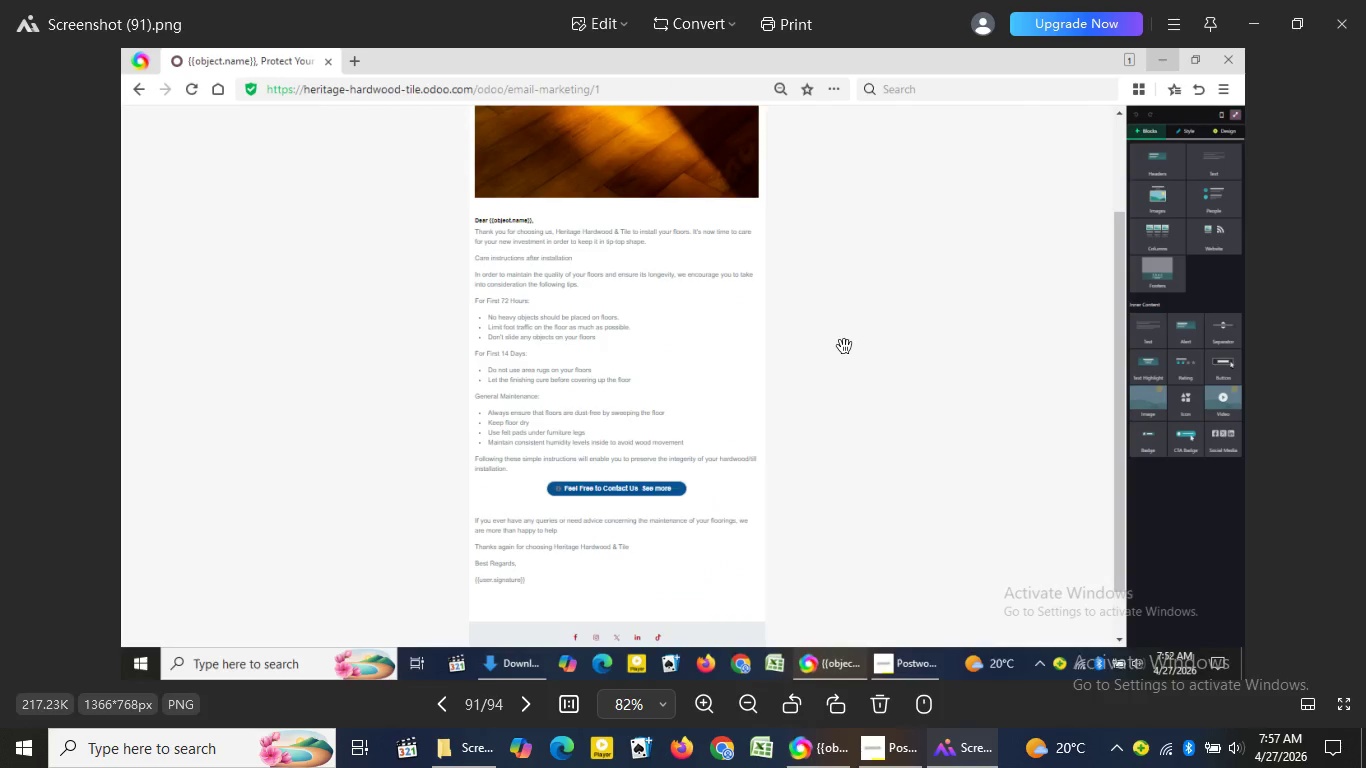 
key(ArrowRight)
 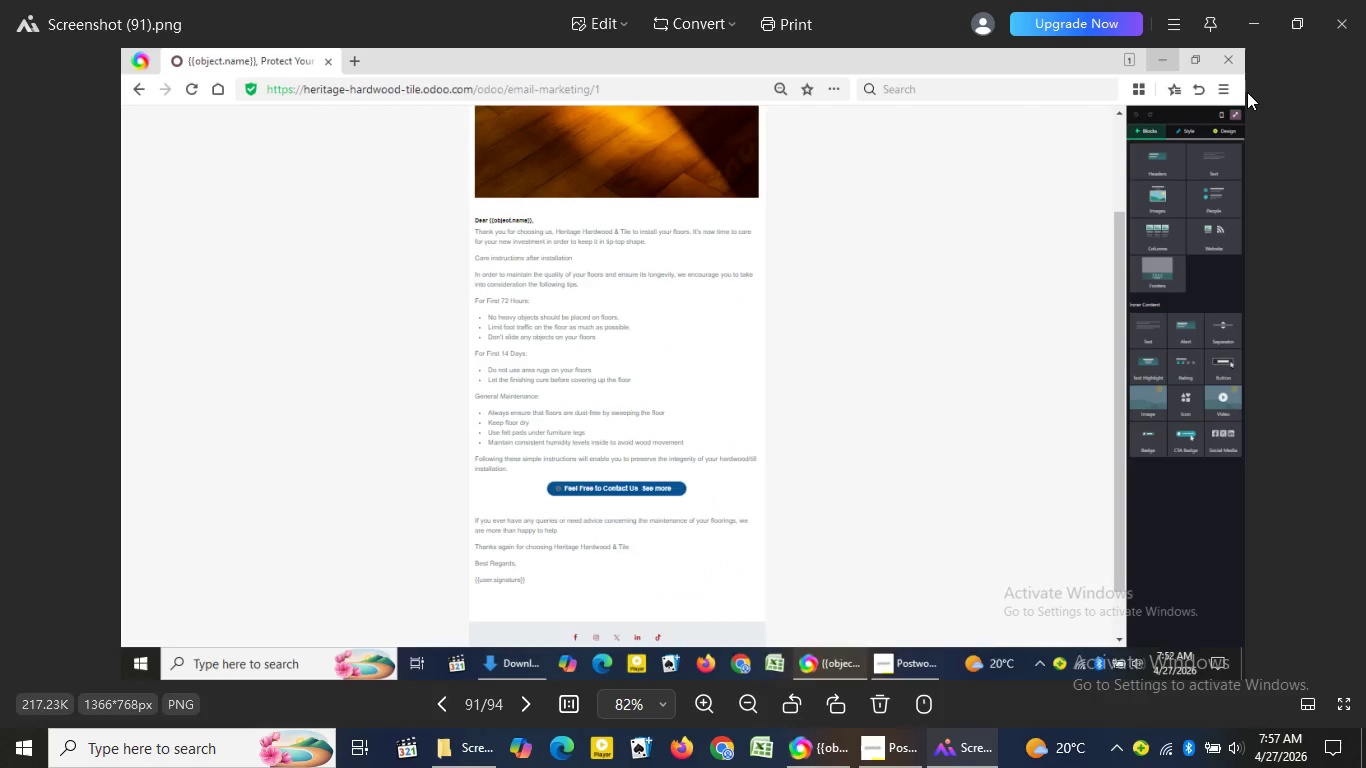 
wait(8.84)
 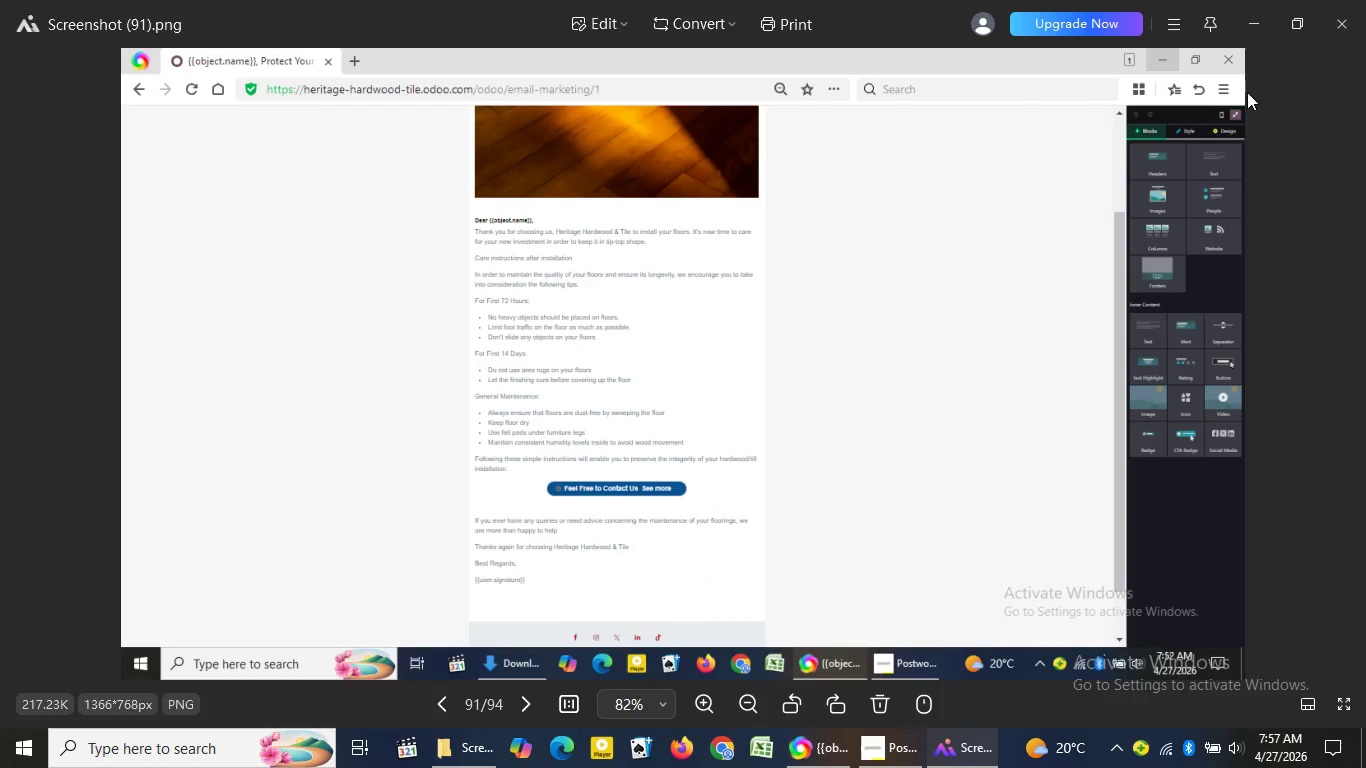 
left_click([703, 699])
 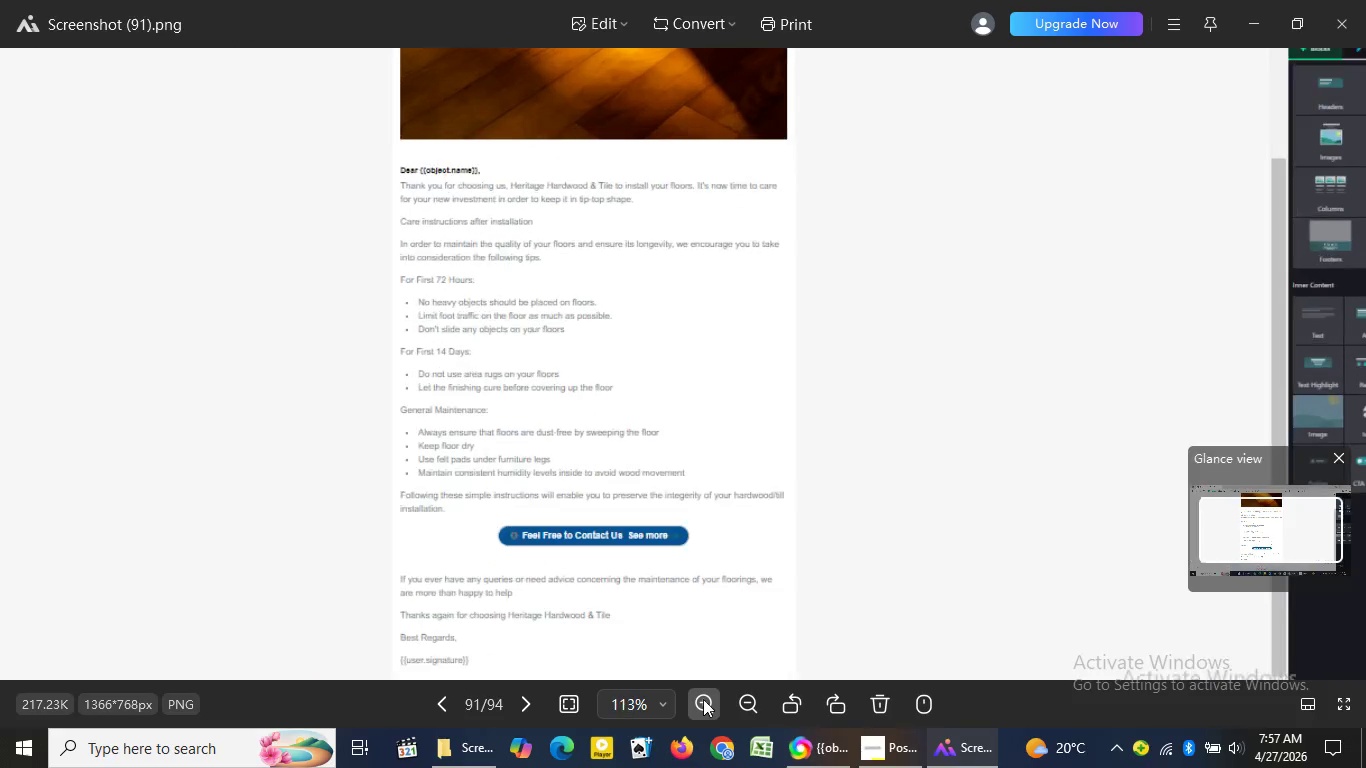 
double_click([703, 699])
 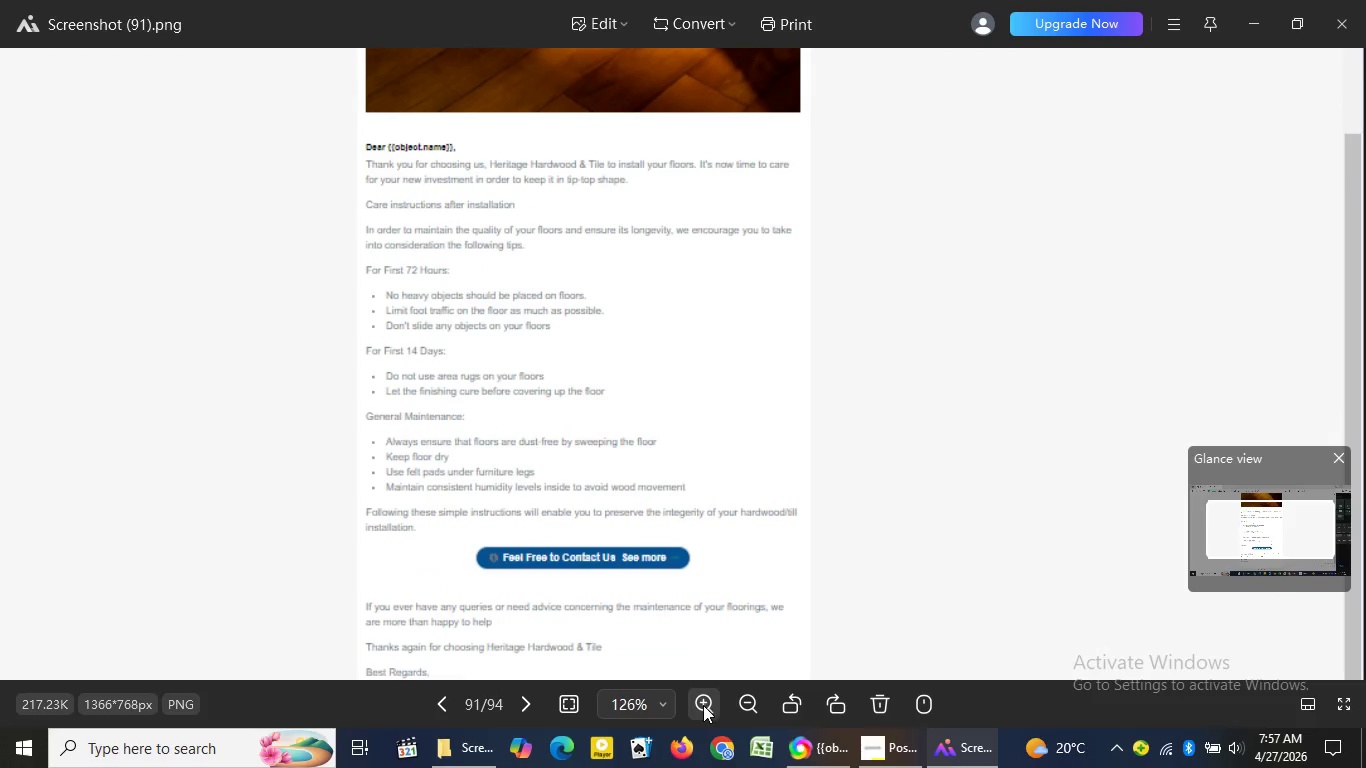 
triple_click([703, 699])
 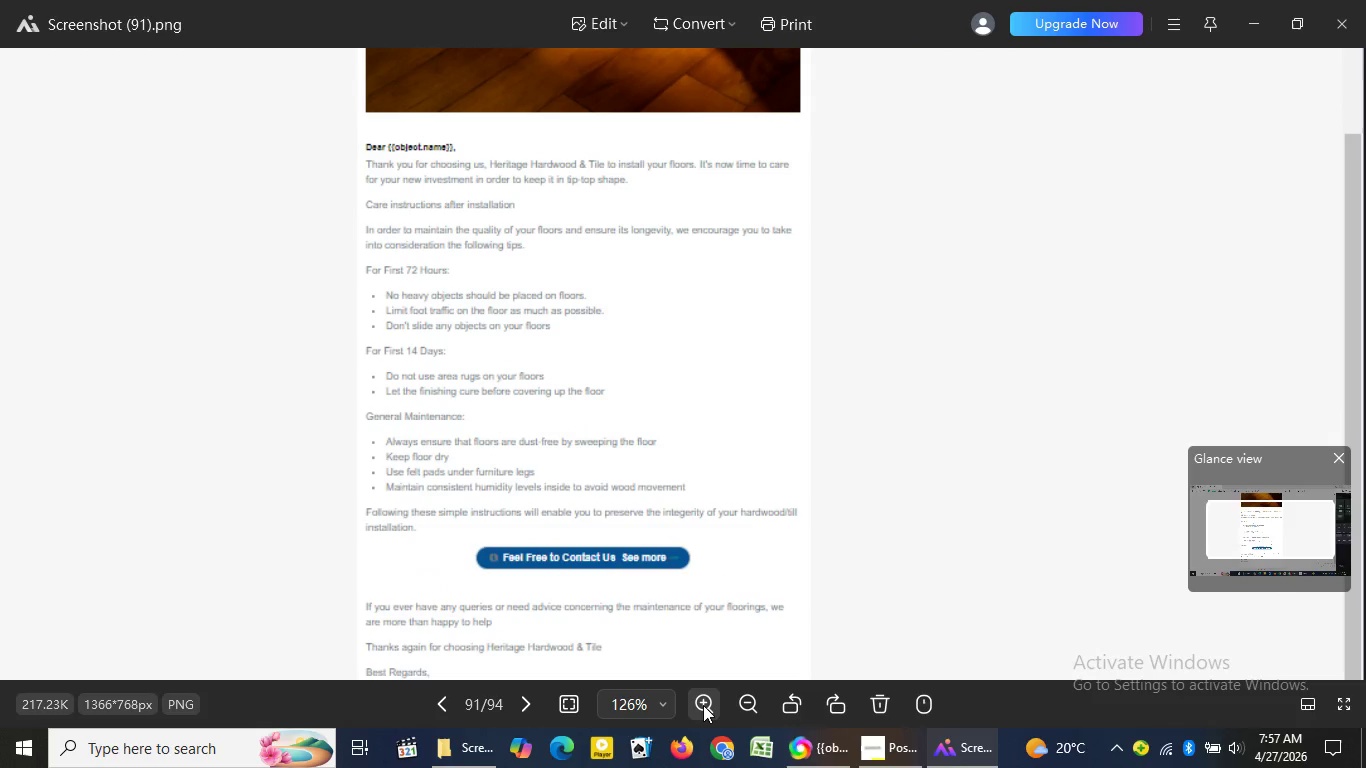 
triple_click([703, 699])
 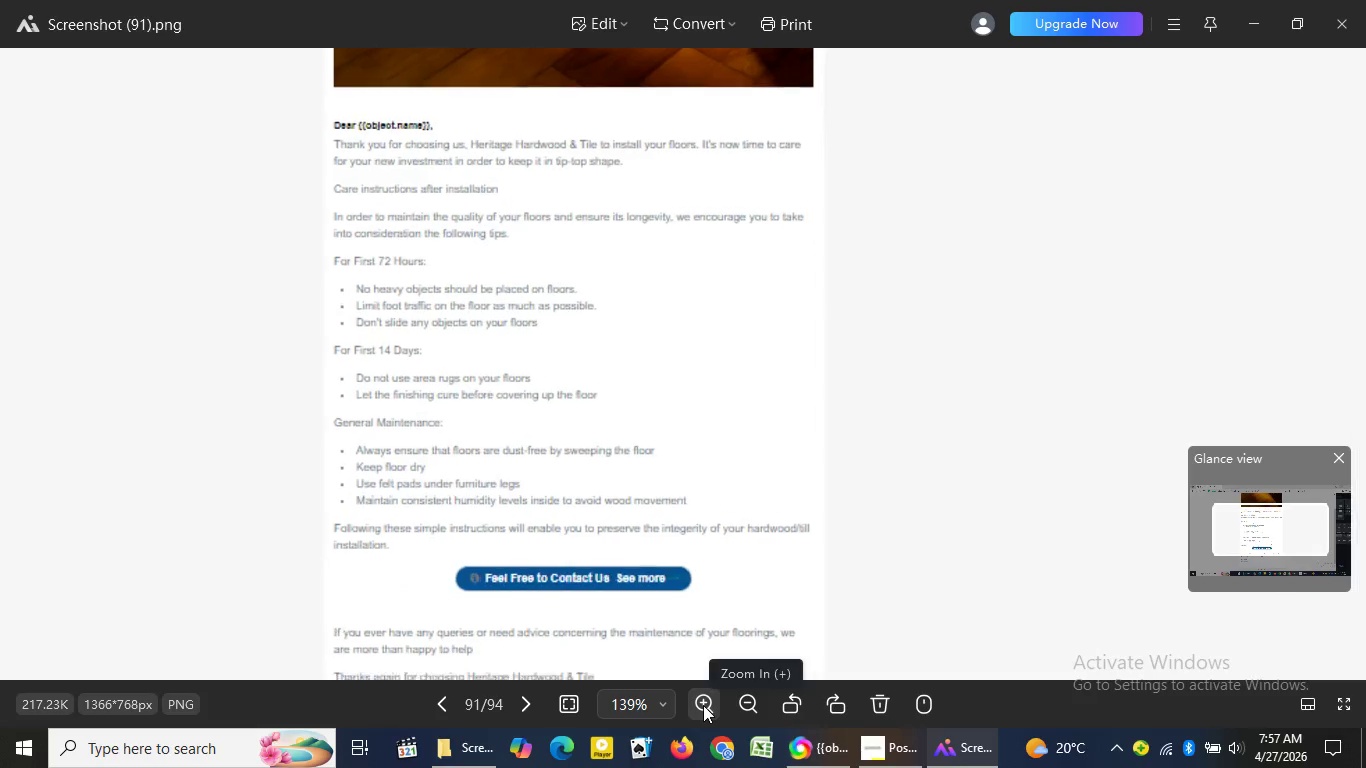 
left_click([703, 705])
 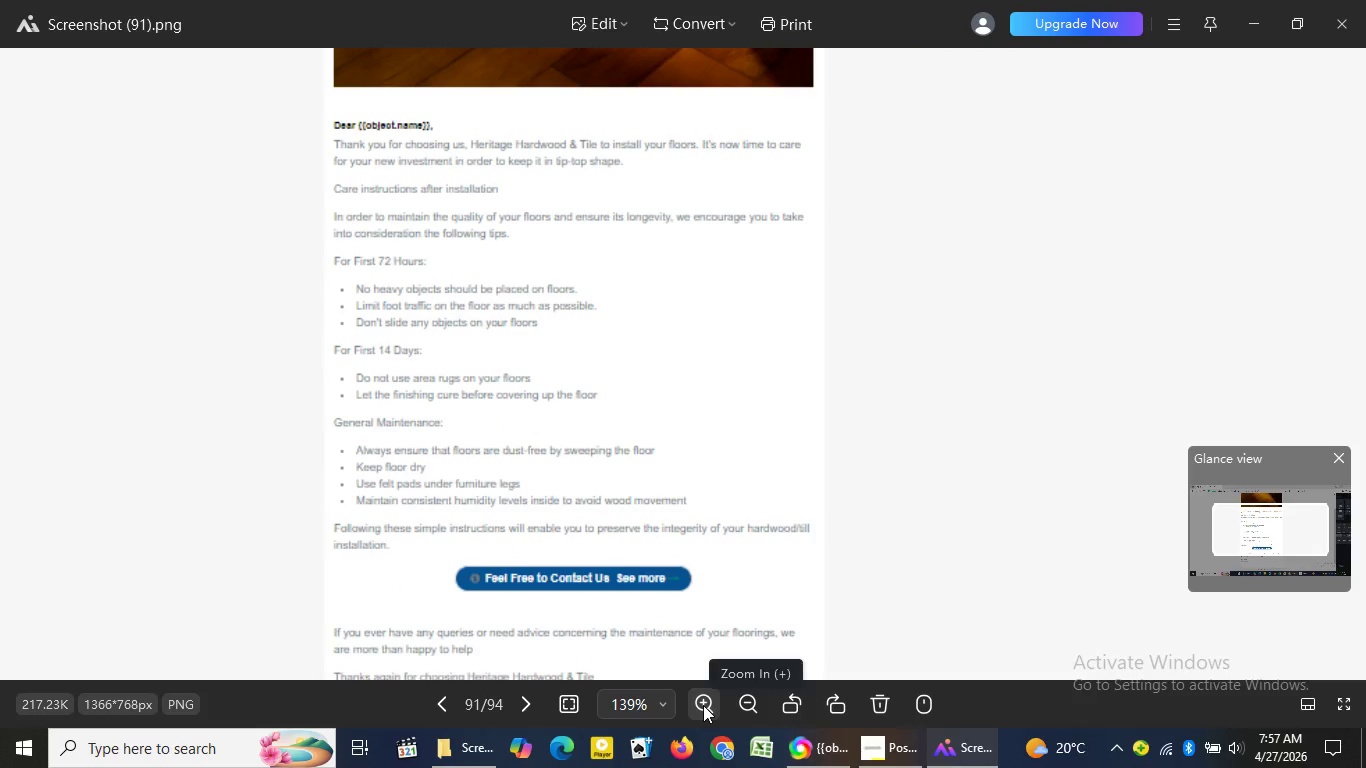 
wait(12.72)
 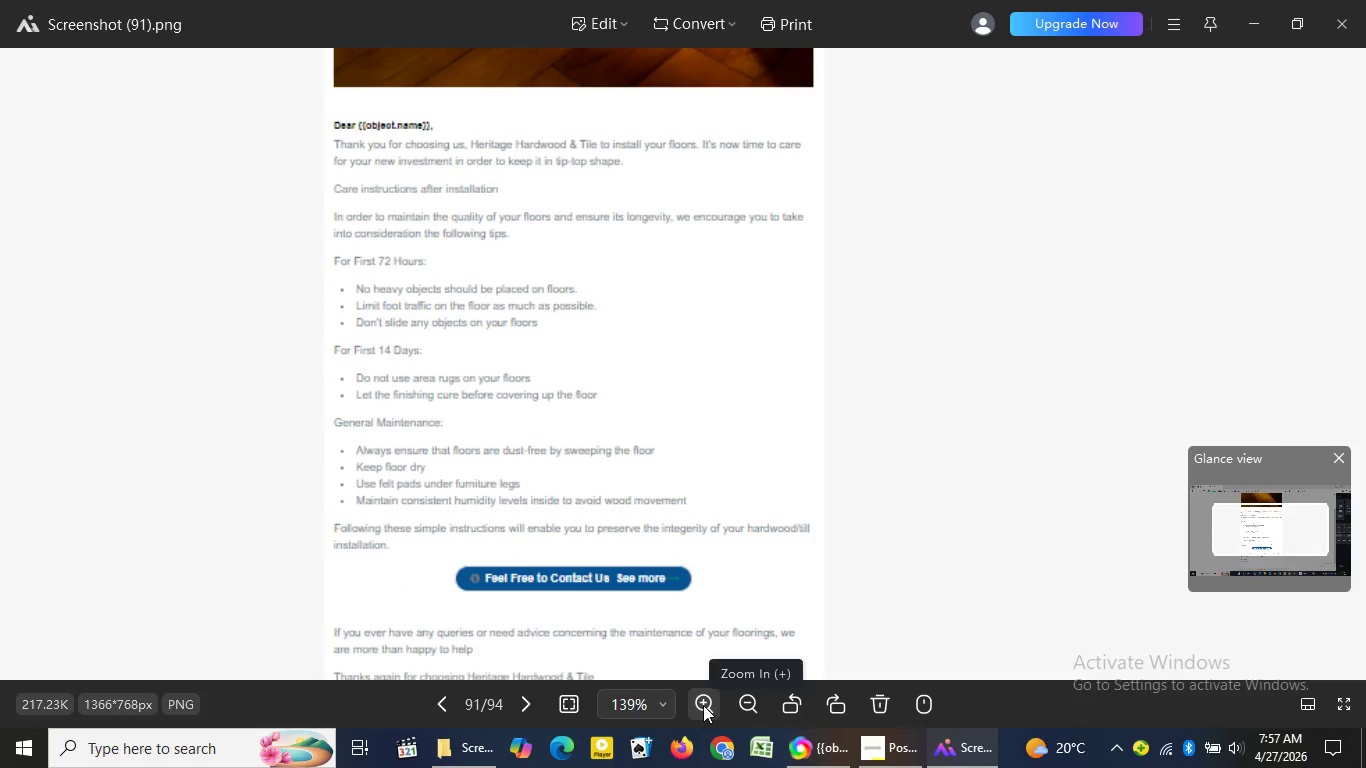 
left_click([743, 712])
 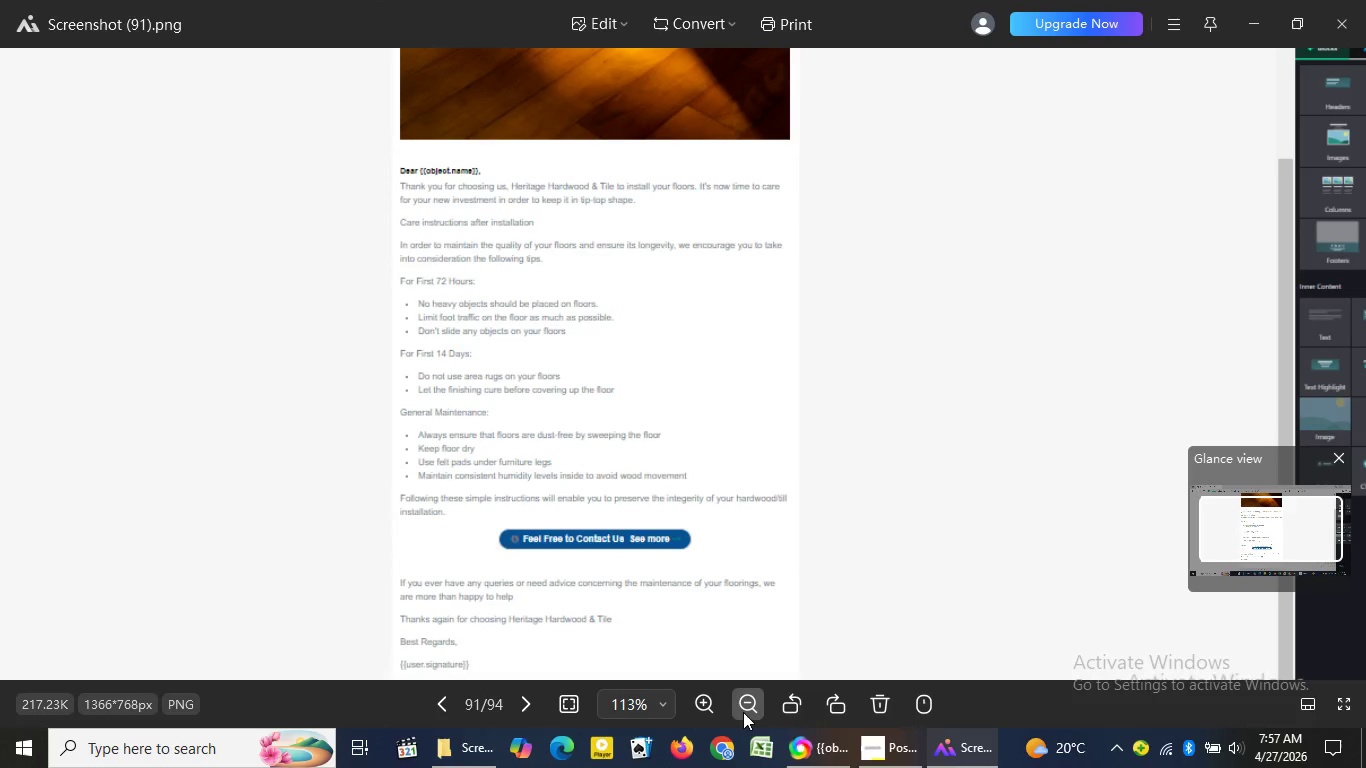 
left_click([743, 712])
 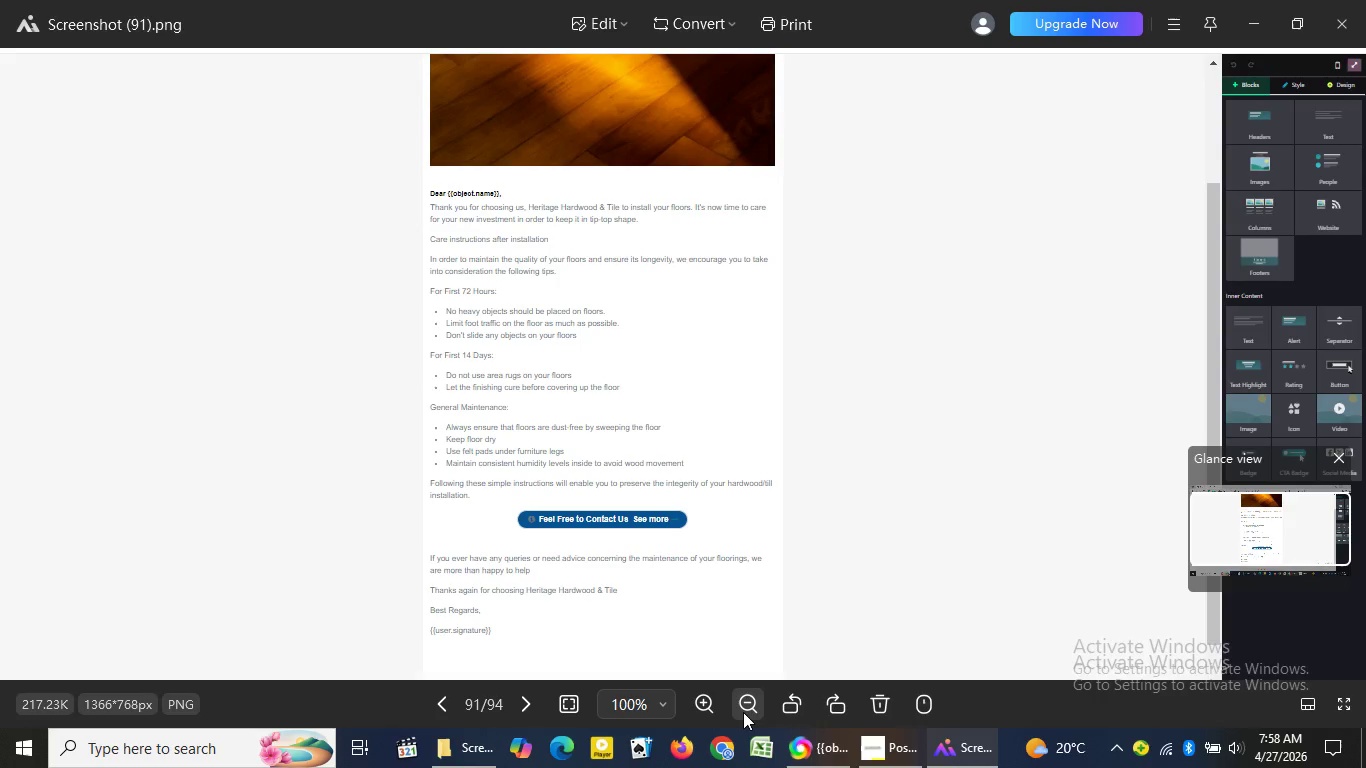 
left_click([743, 712])
 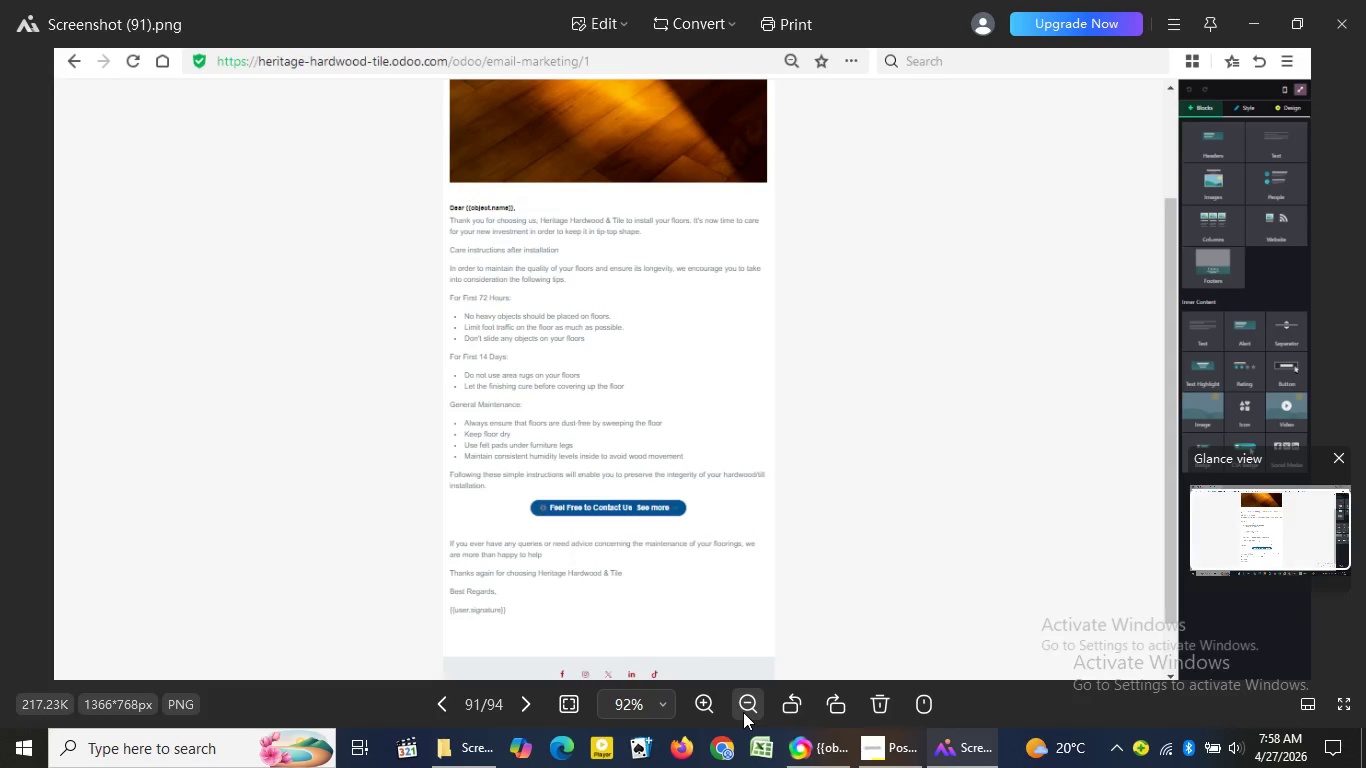 
left_click([743, 712])
 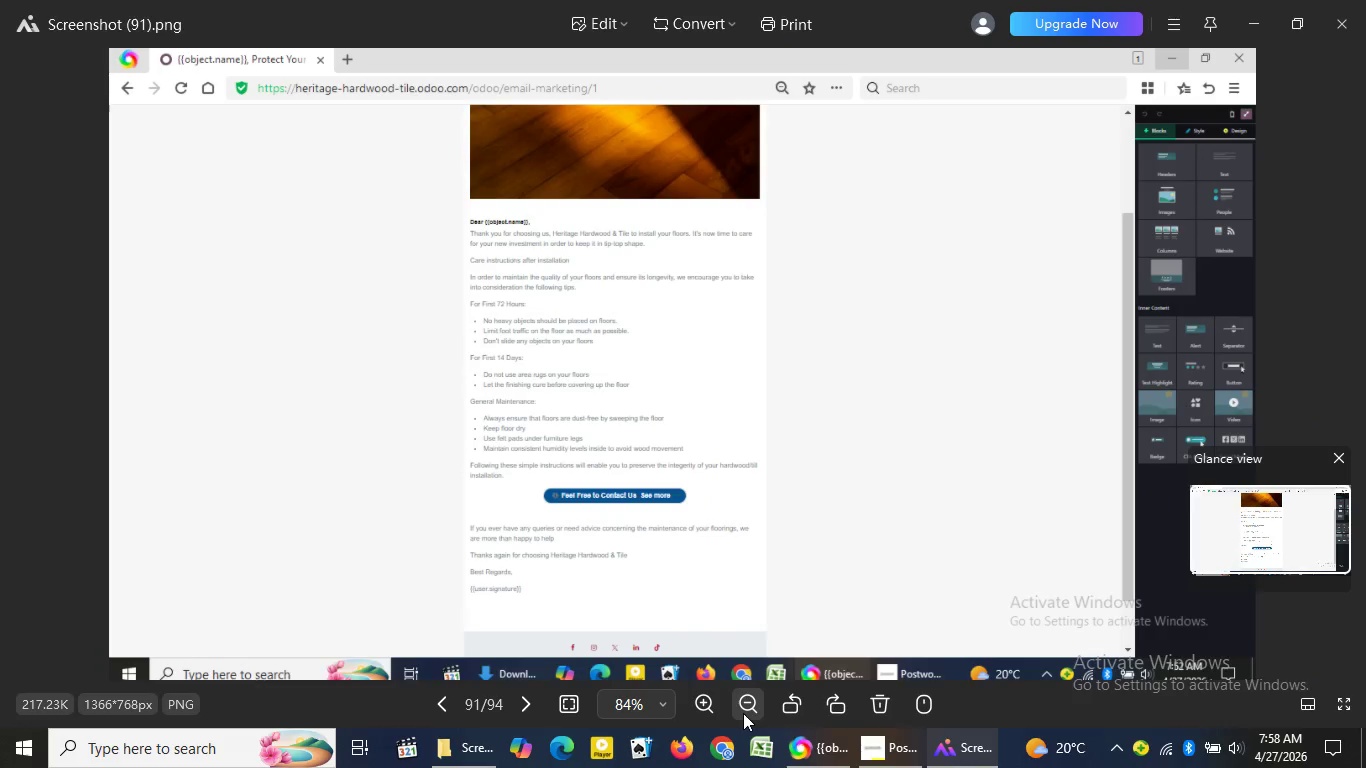 
left_click([743, 713])
 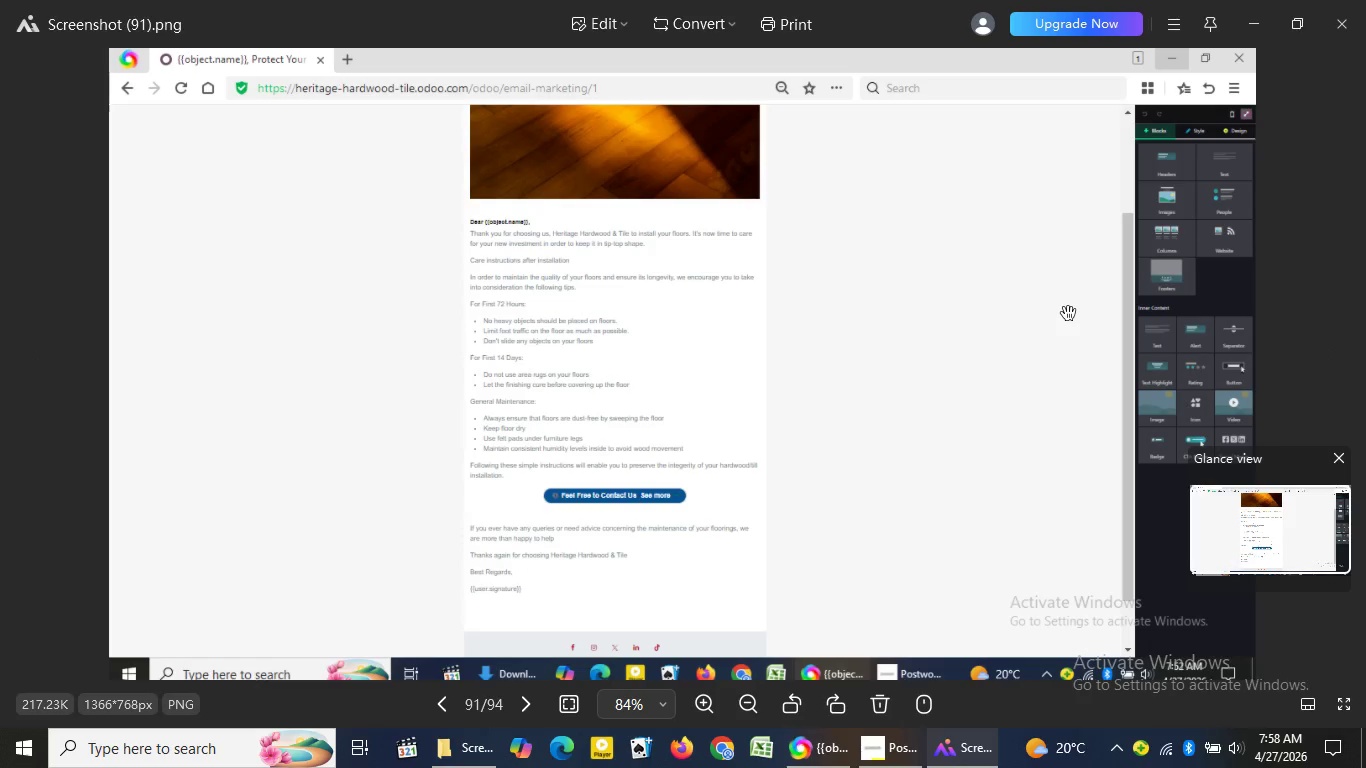 
wait(7.5)
 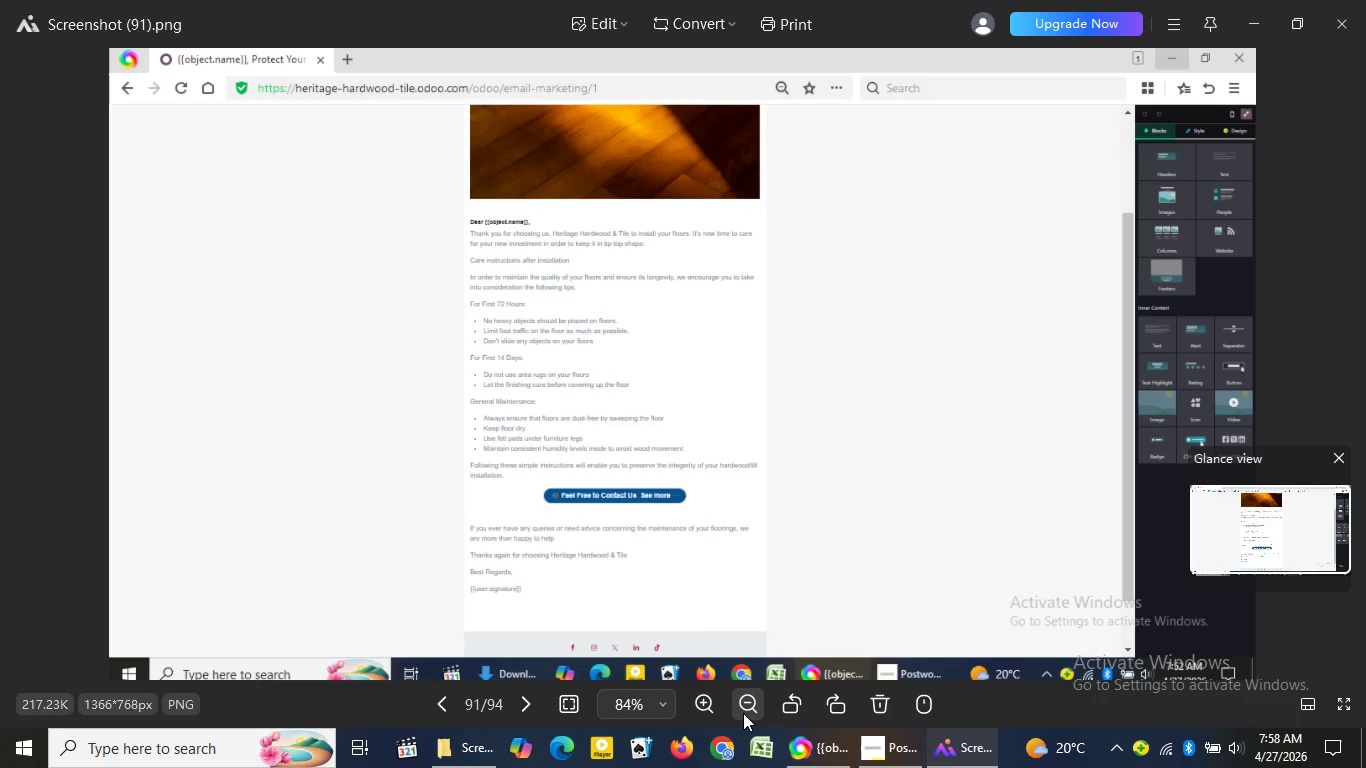 
key(ArrowRight)
 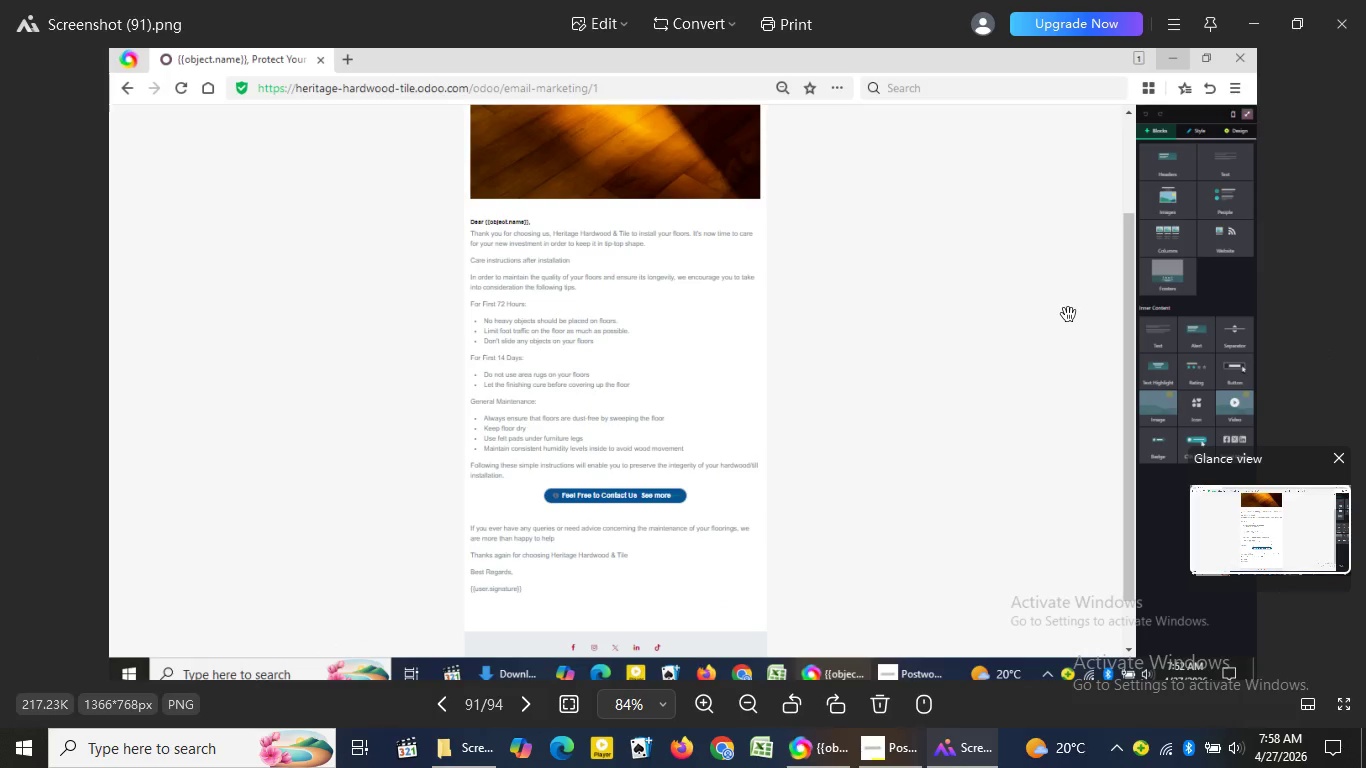 
key(ArrowLeft)
 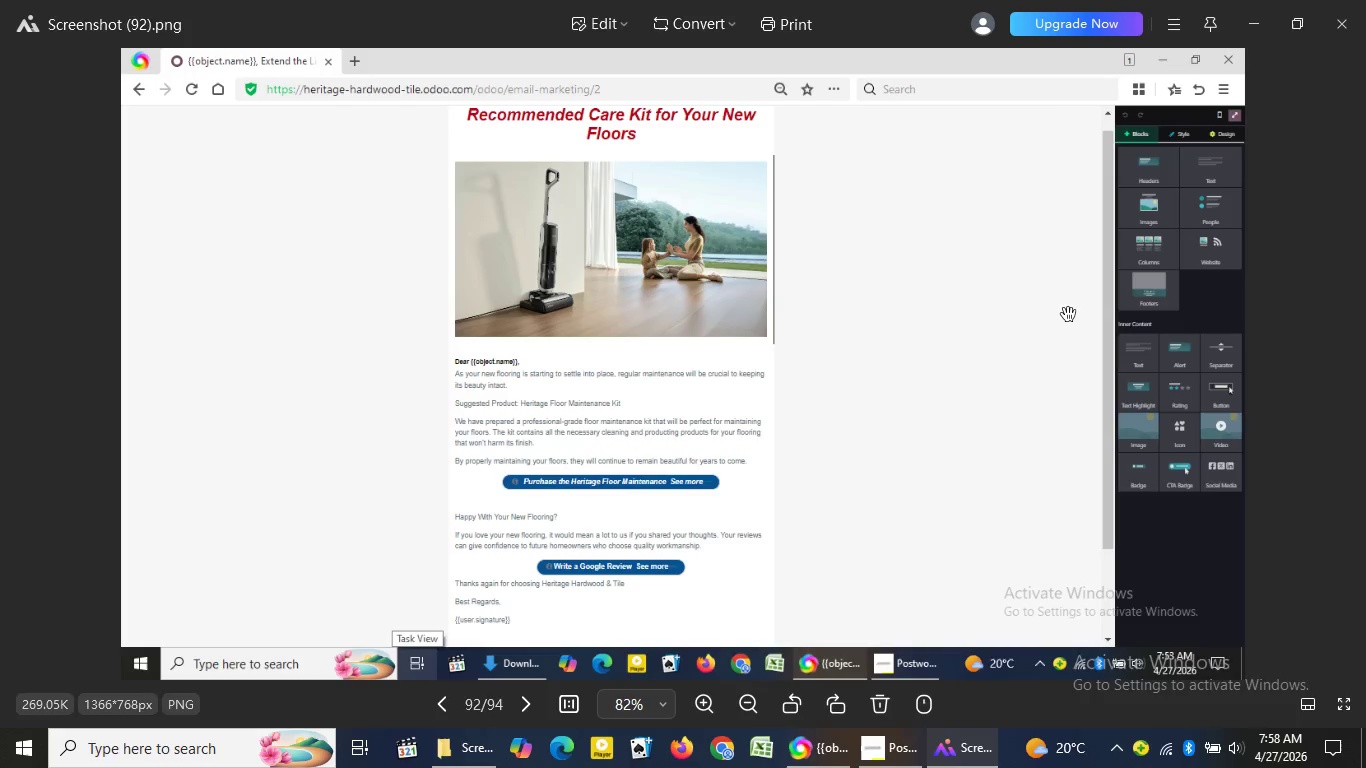 
key(ArrowRight)
 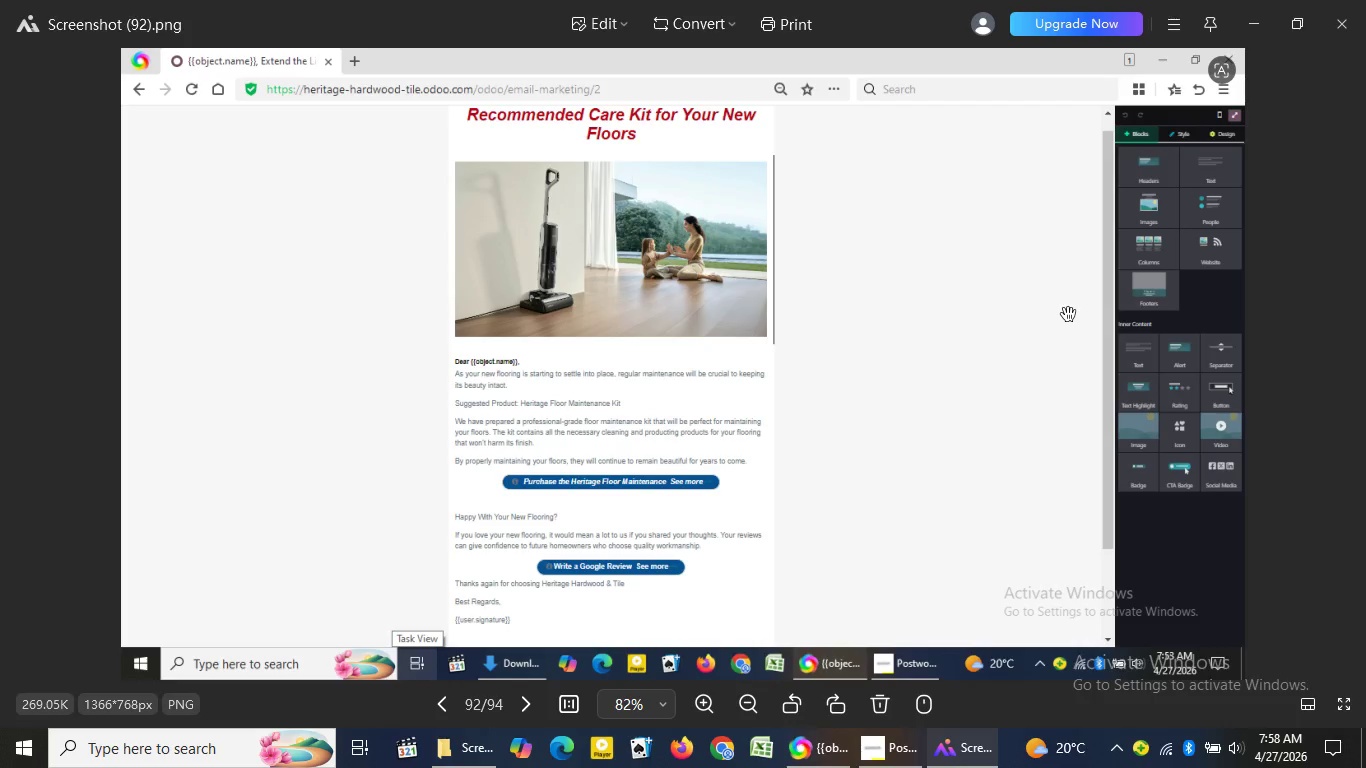 
key(ArrowRight)
 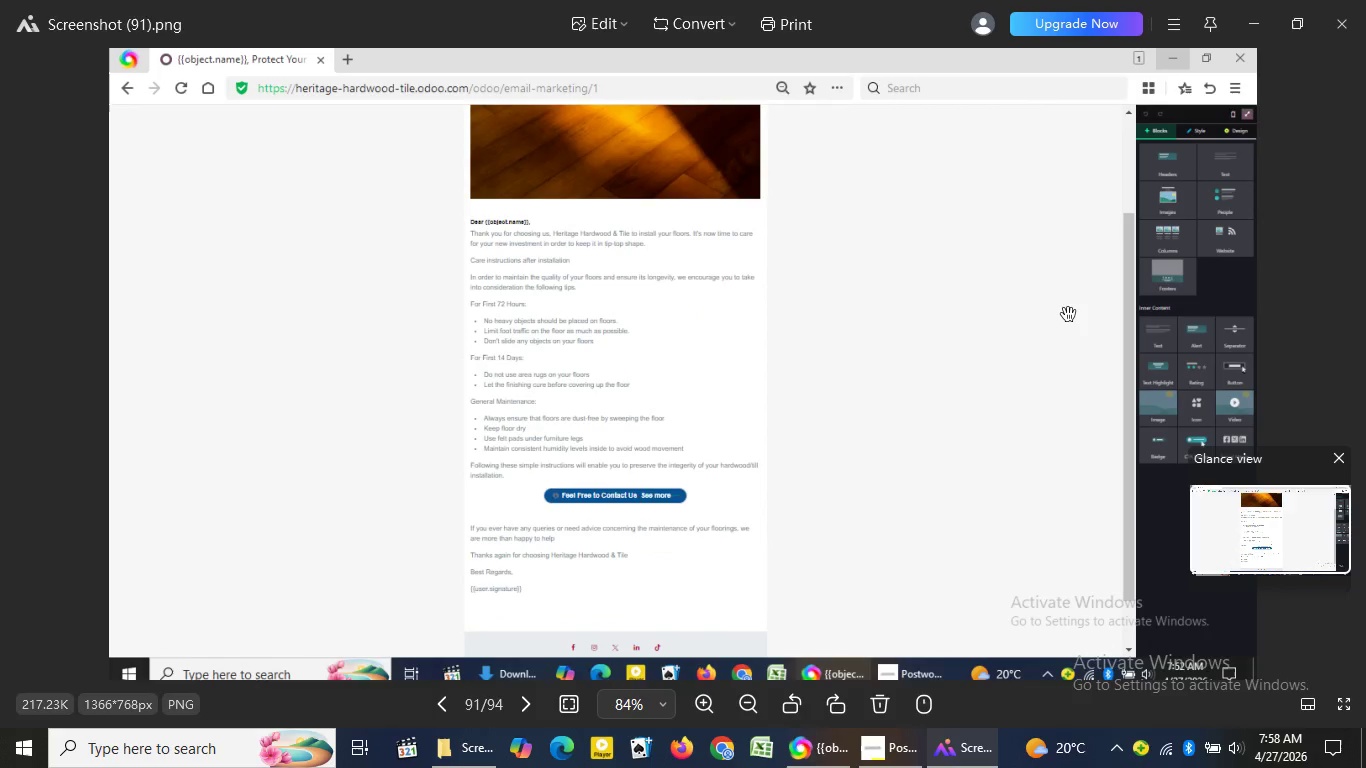 
key(ArrowLeft)
 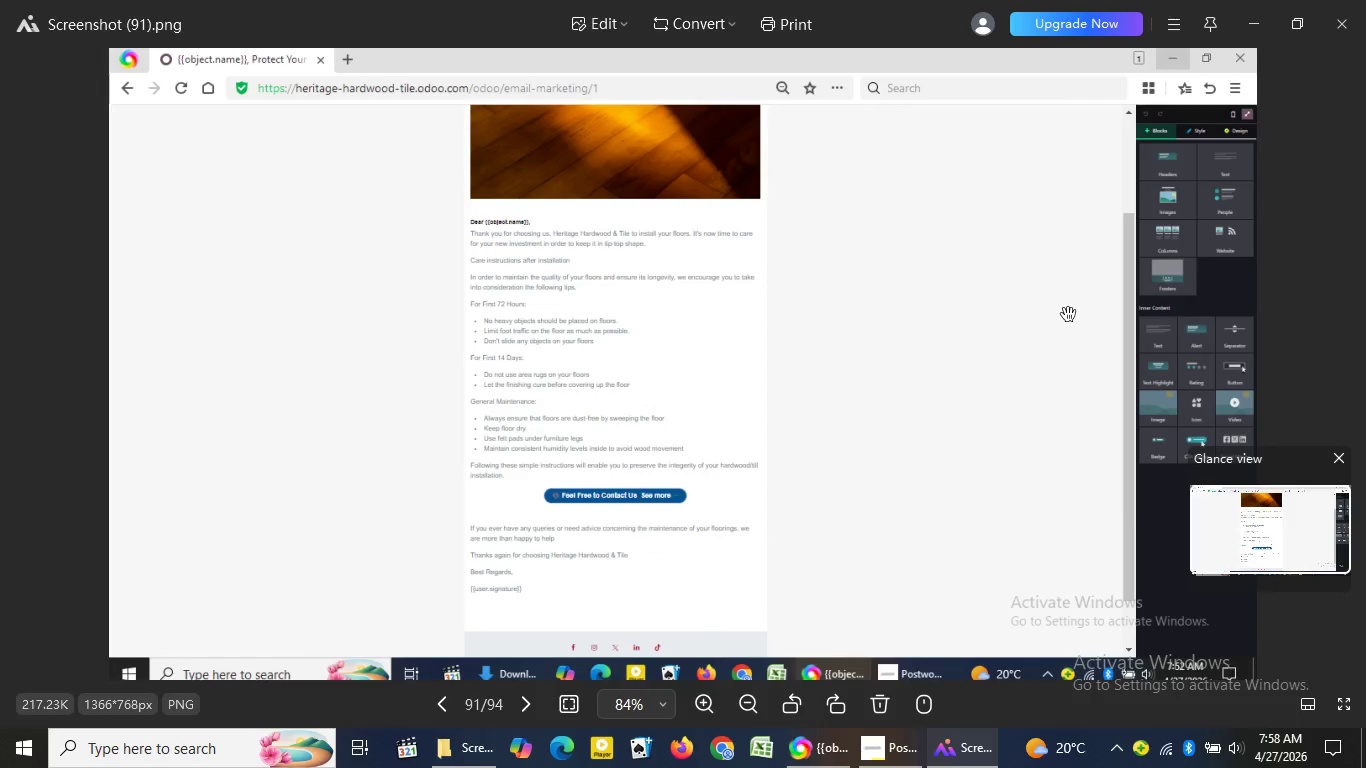 
key(ArrowLeft)
 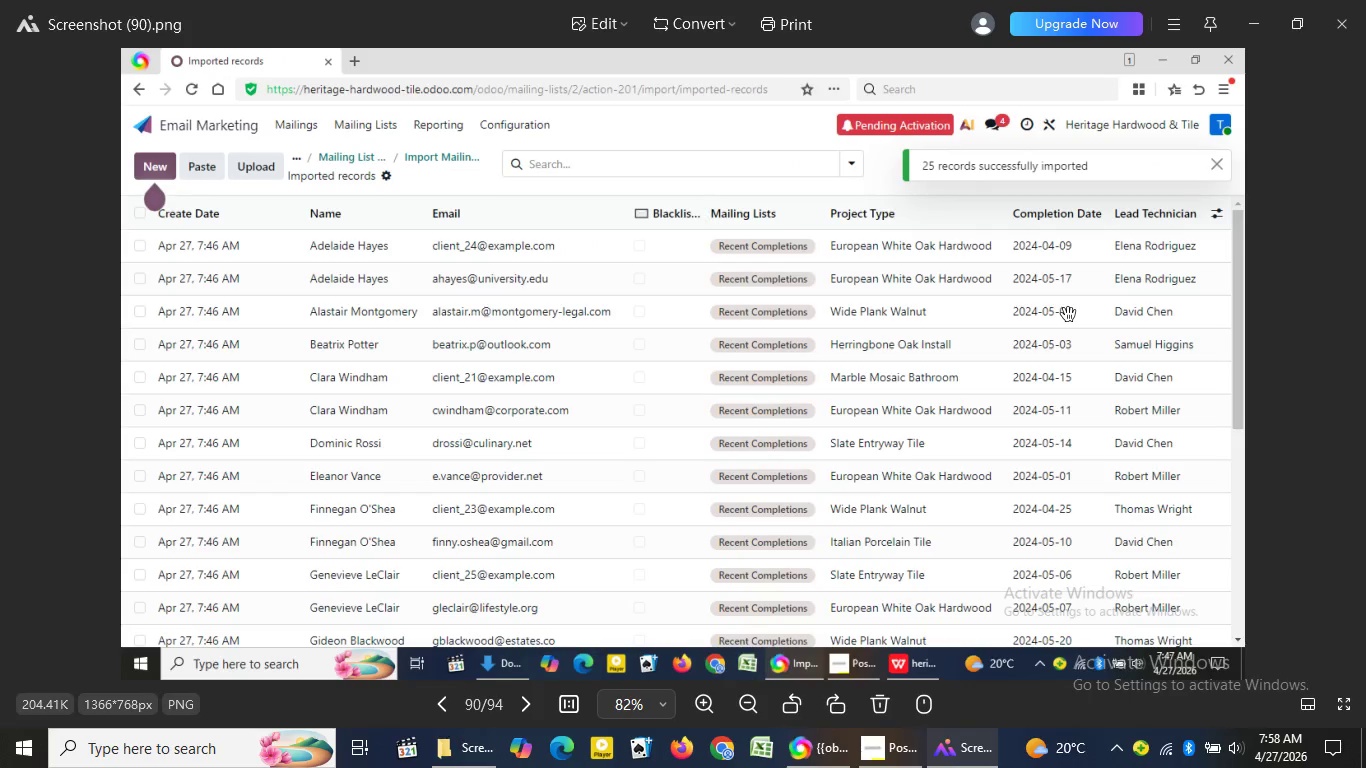 
key(ArrowLeft)
 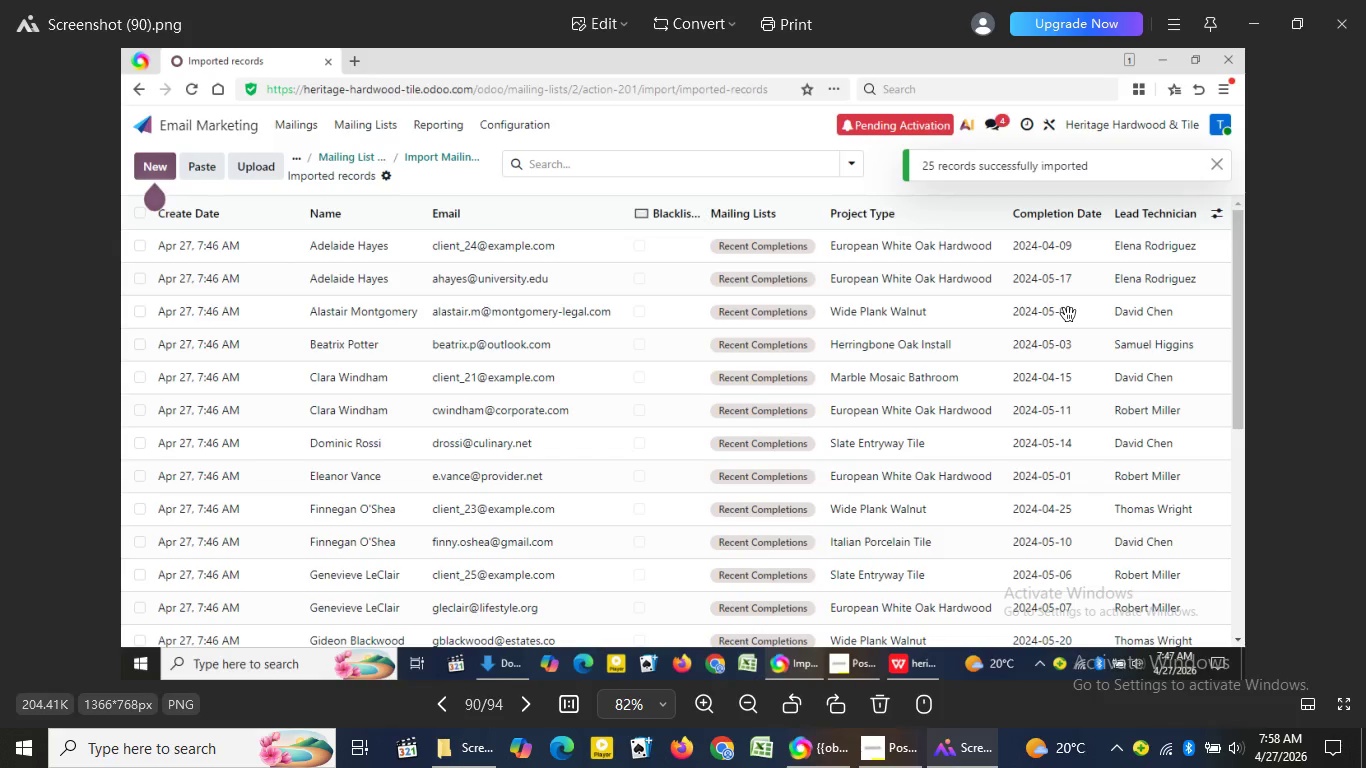 
wait(8.92)
 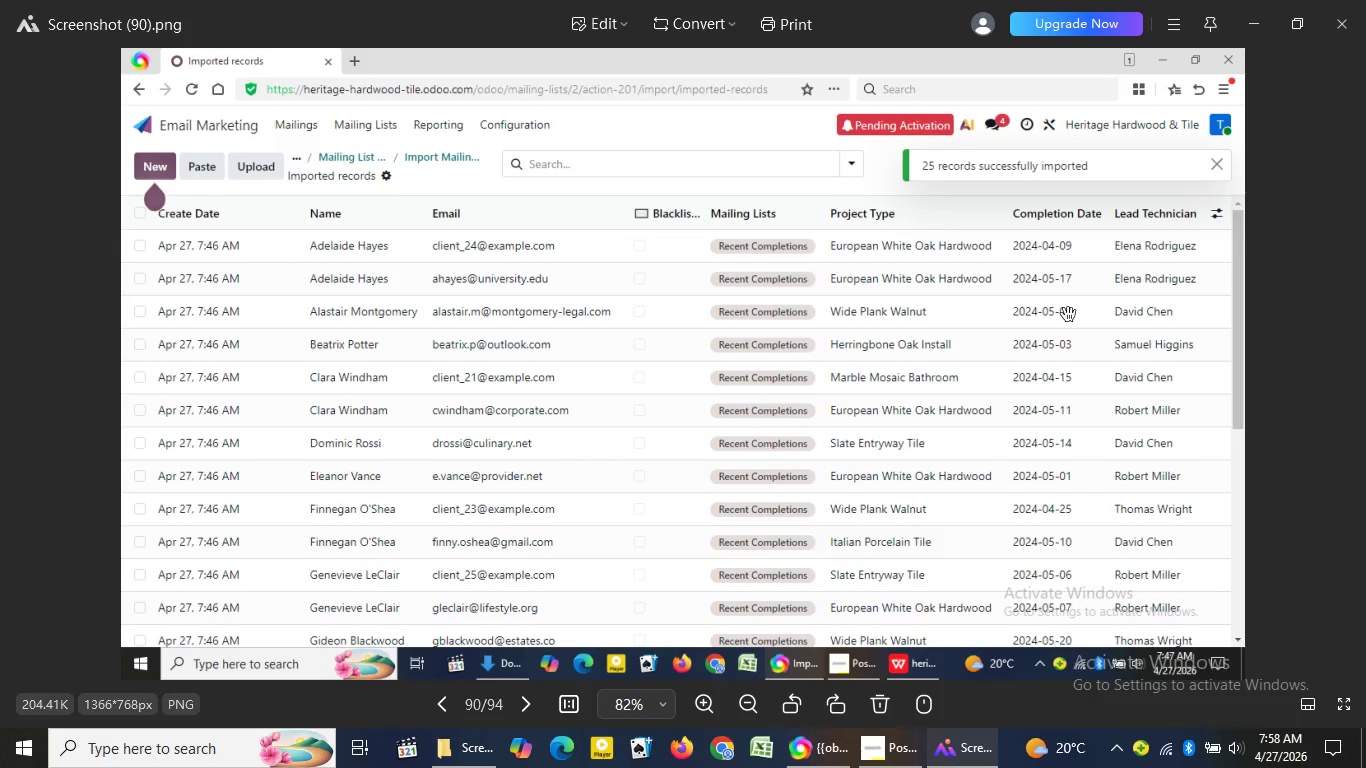 
key(ArrowRight)
 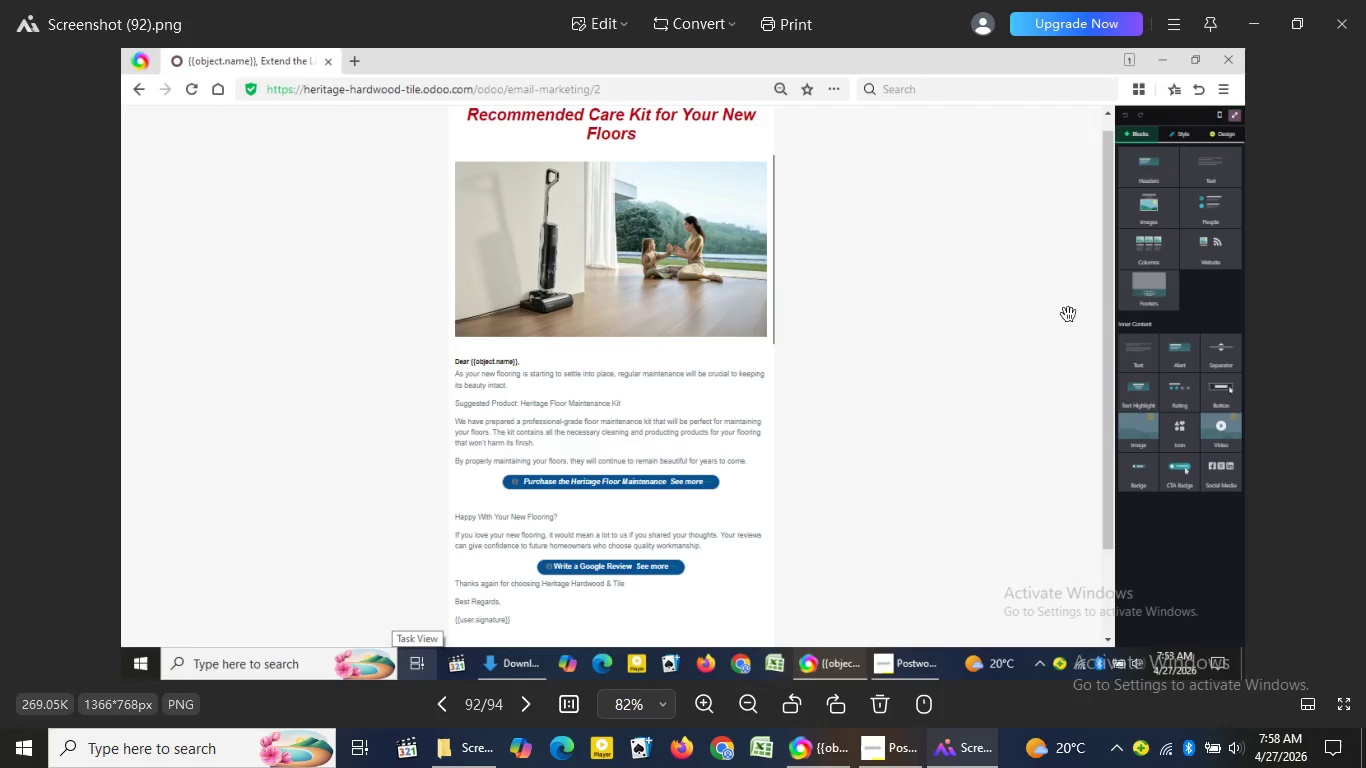 
key(ArrowRight)
 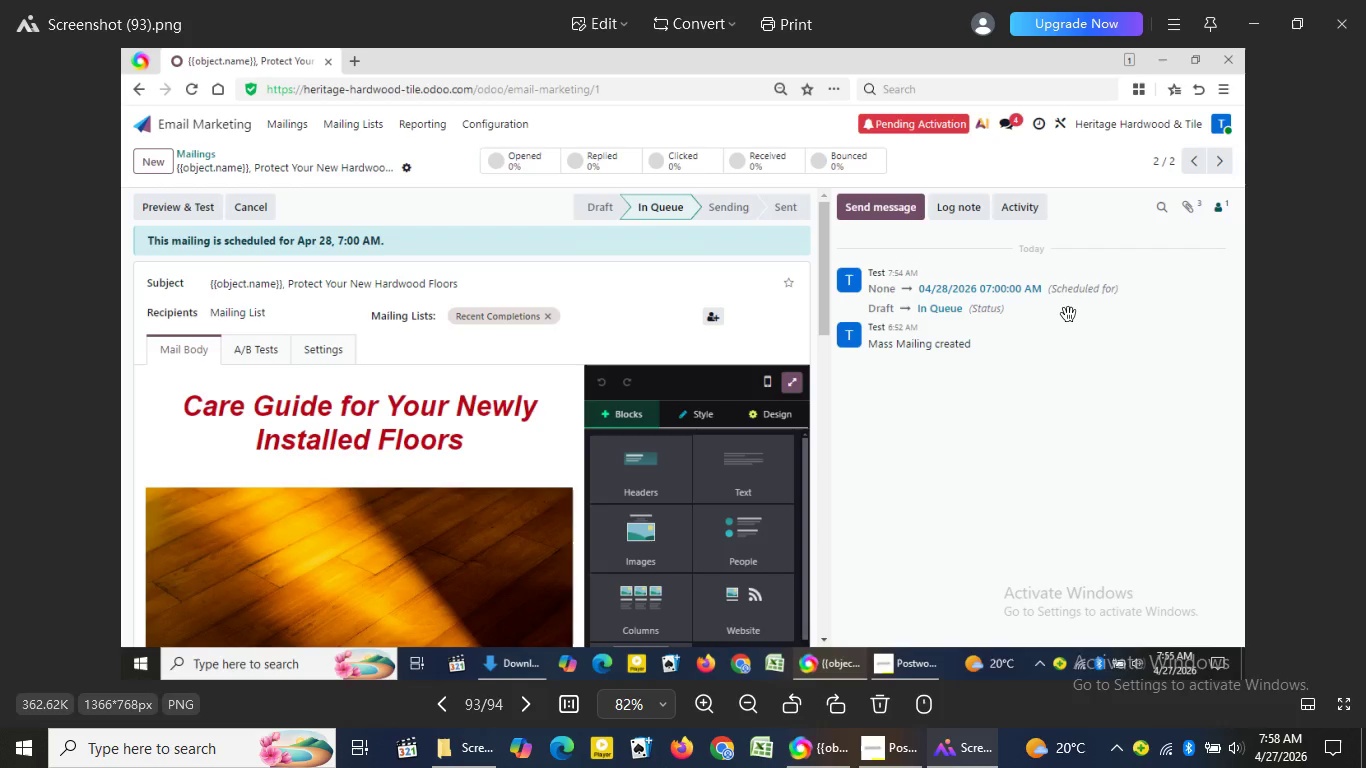 
key(ArrowRight)
 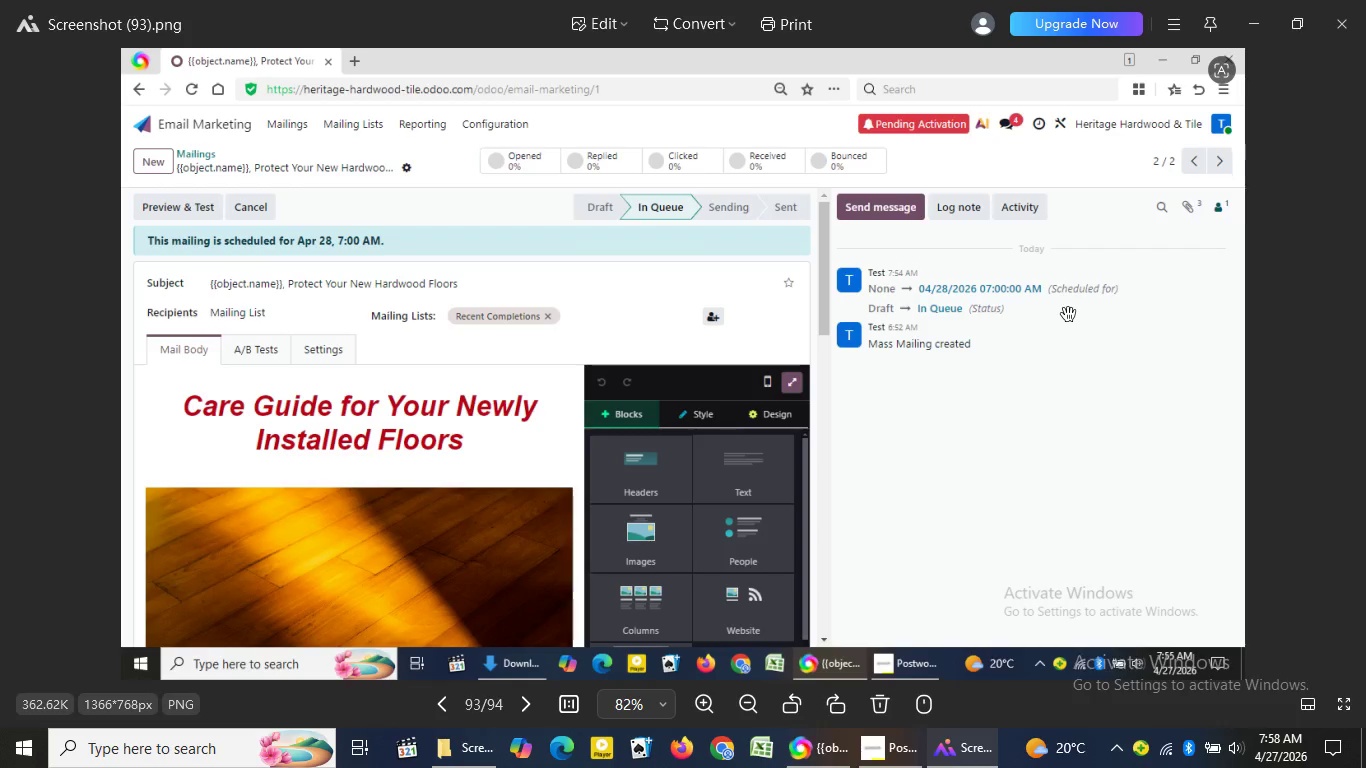 
wait(9.0)
 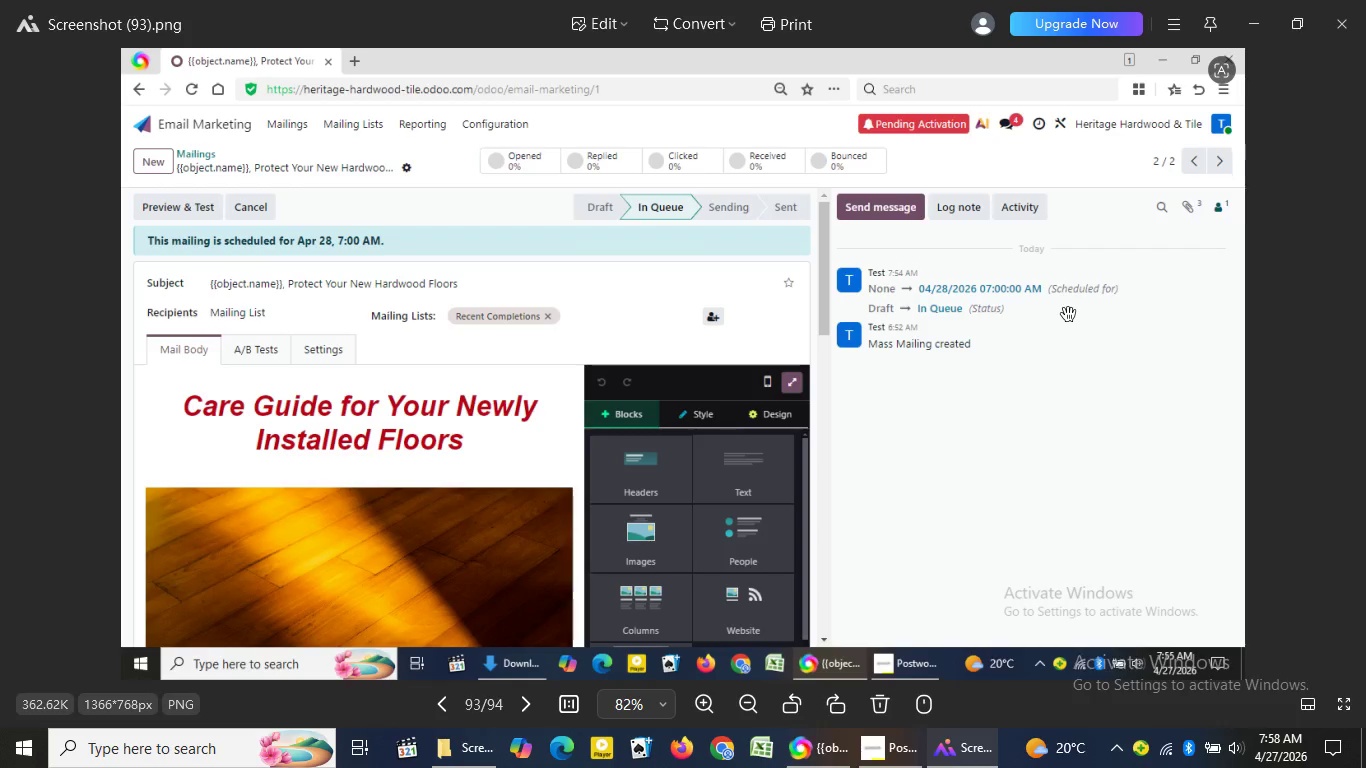 
key(ArrowRight)
 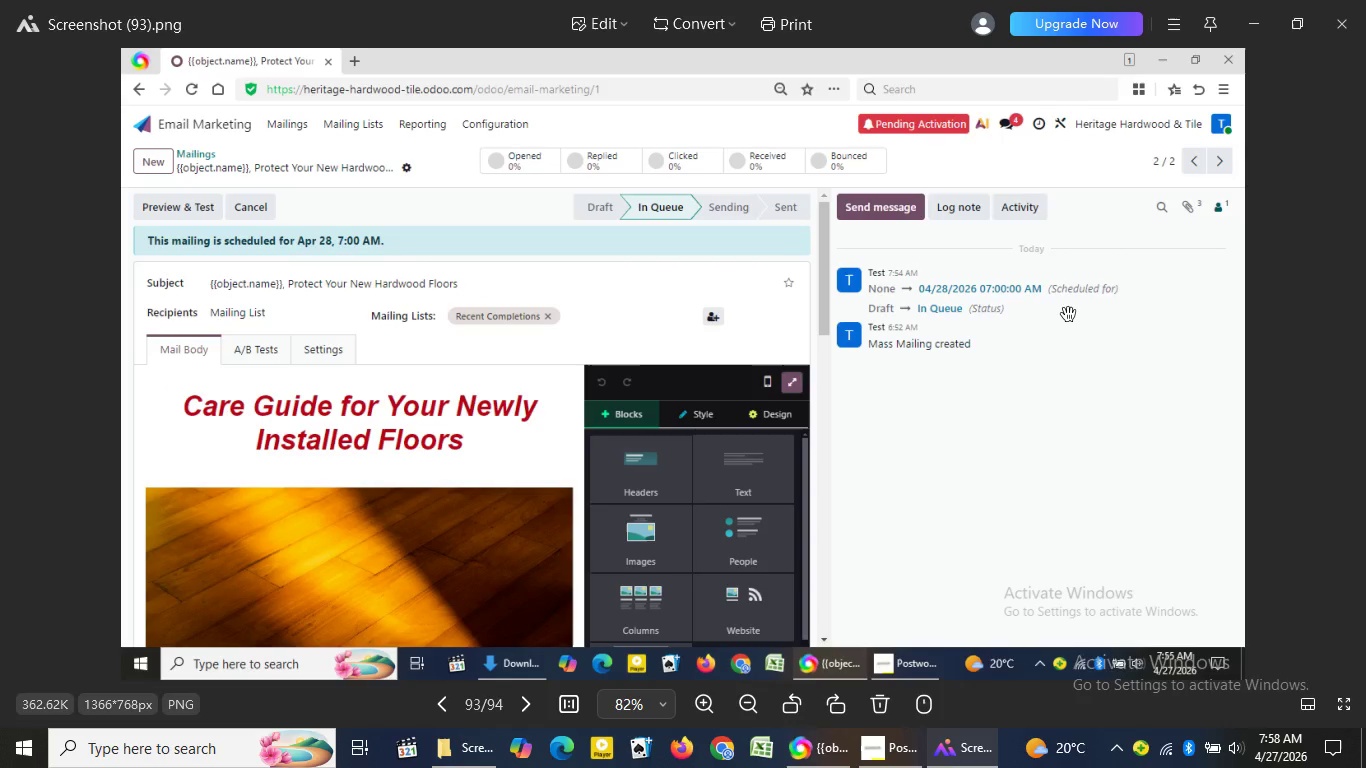 
key(ArrowLeft)
 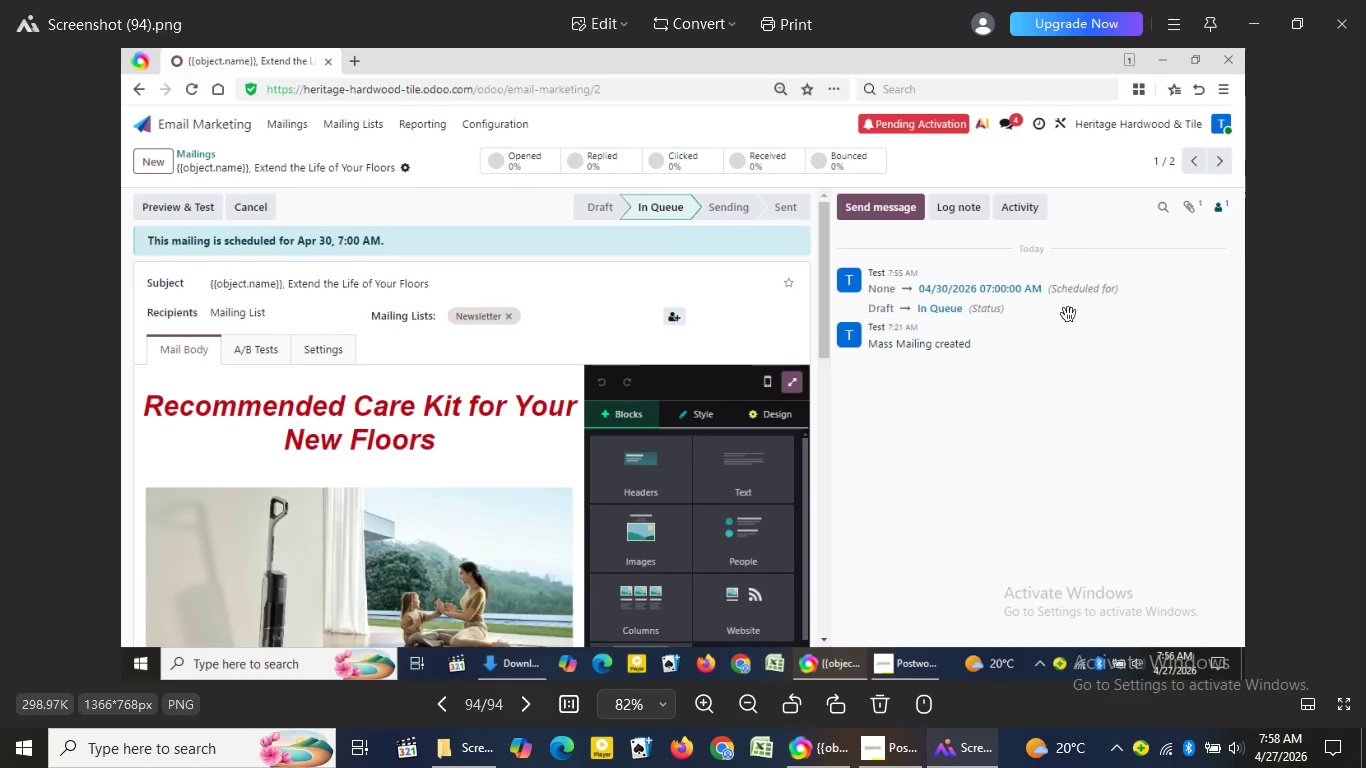 
key(ArrowRight)
 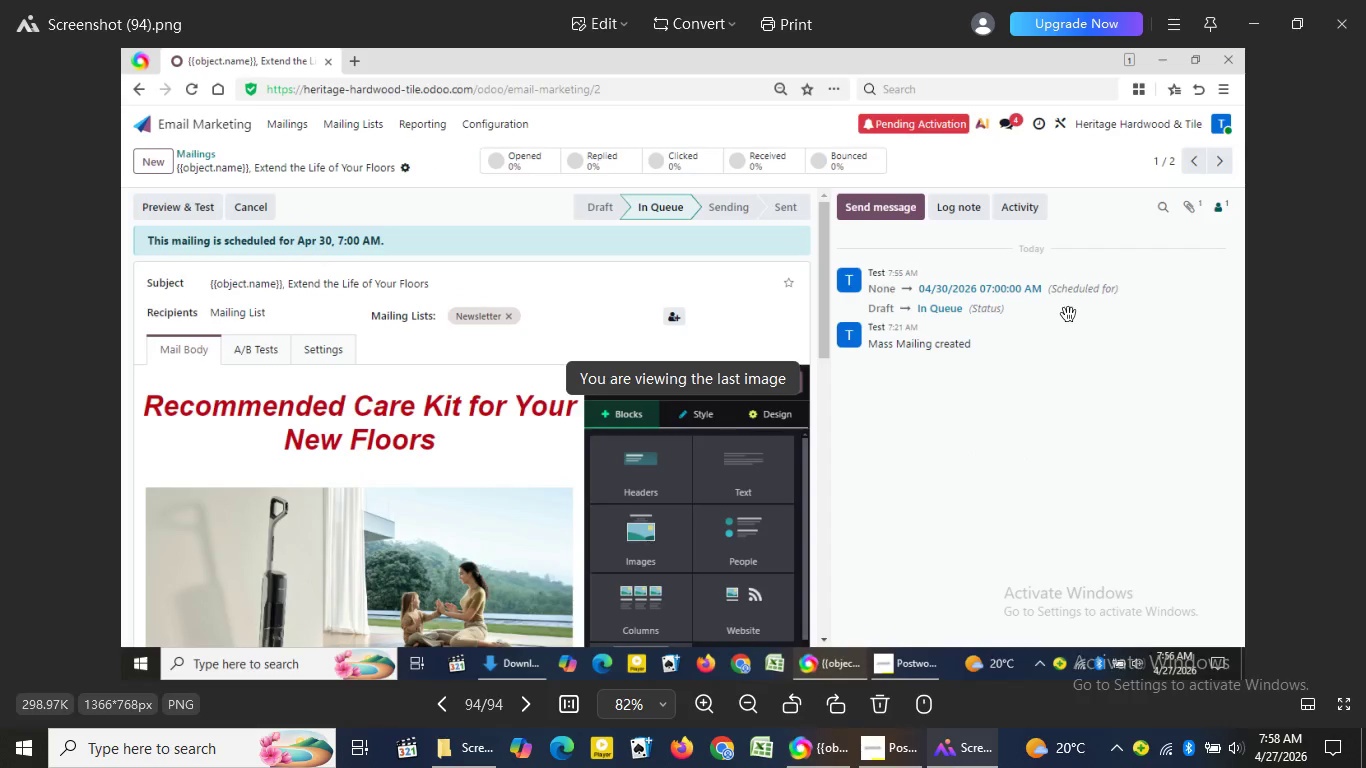 
key(ArrowRight)
 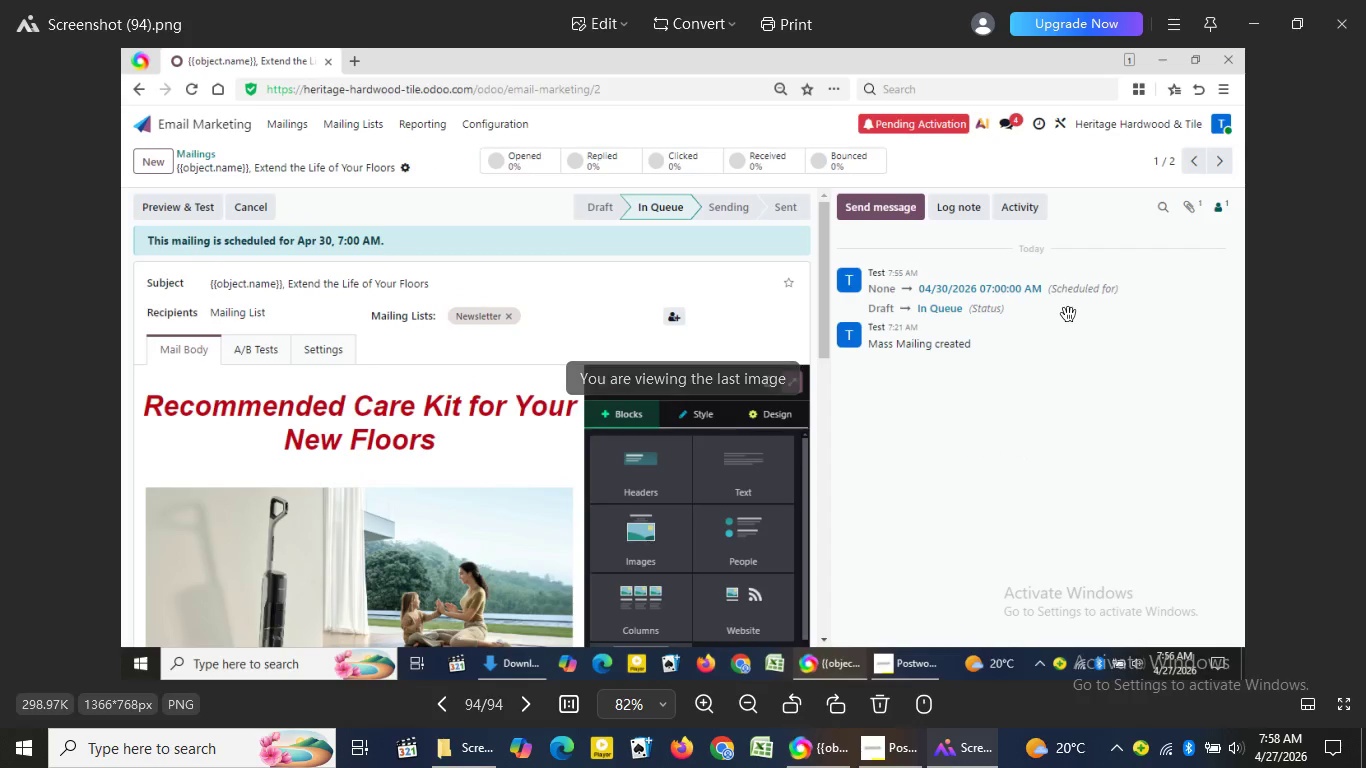 
key(ArrowLeft)
 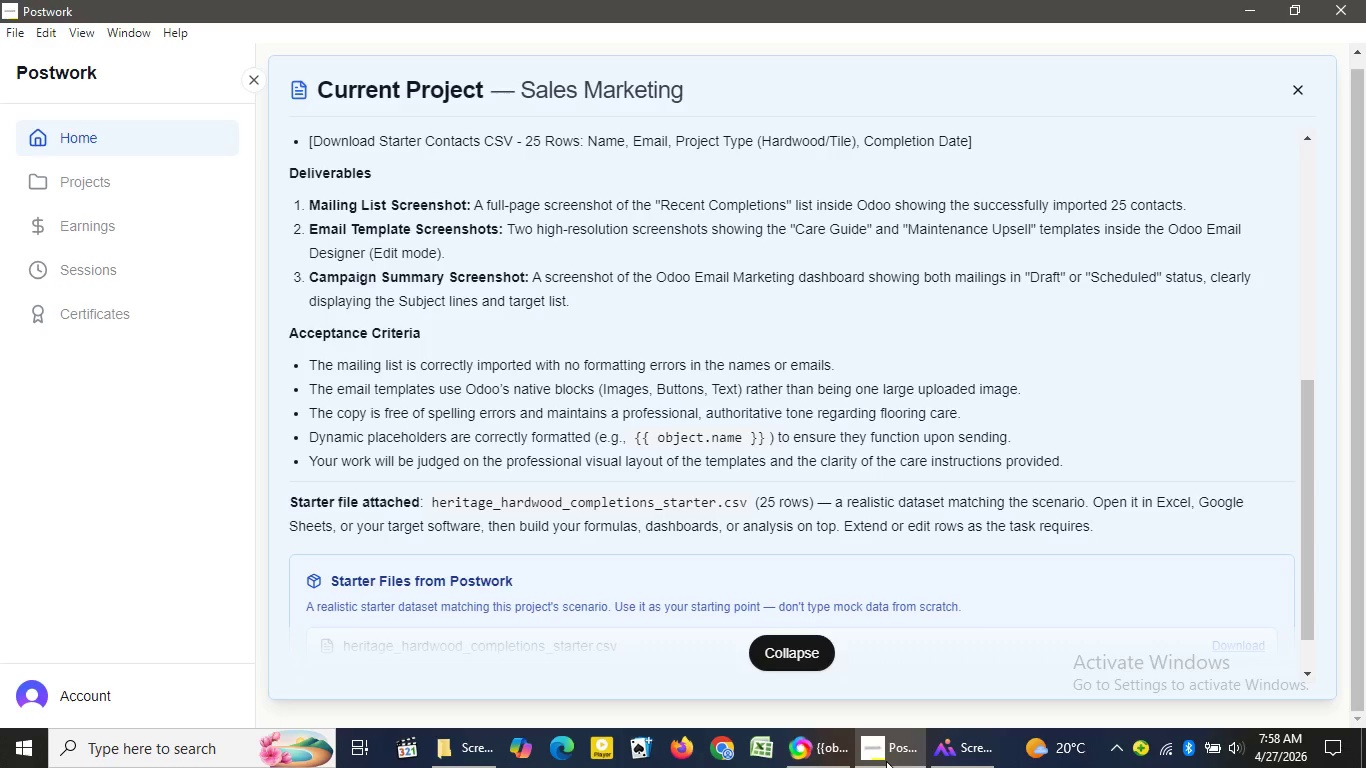 
left_click([886, 761])